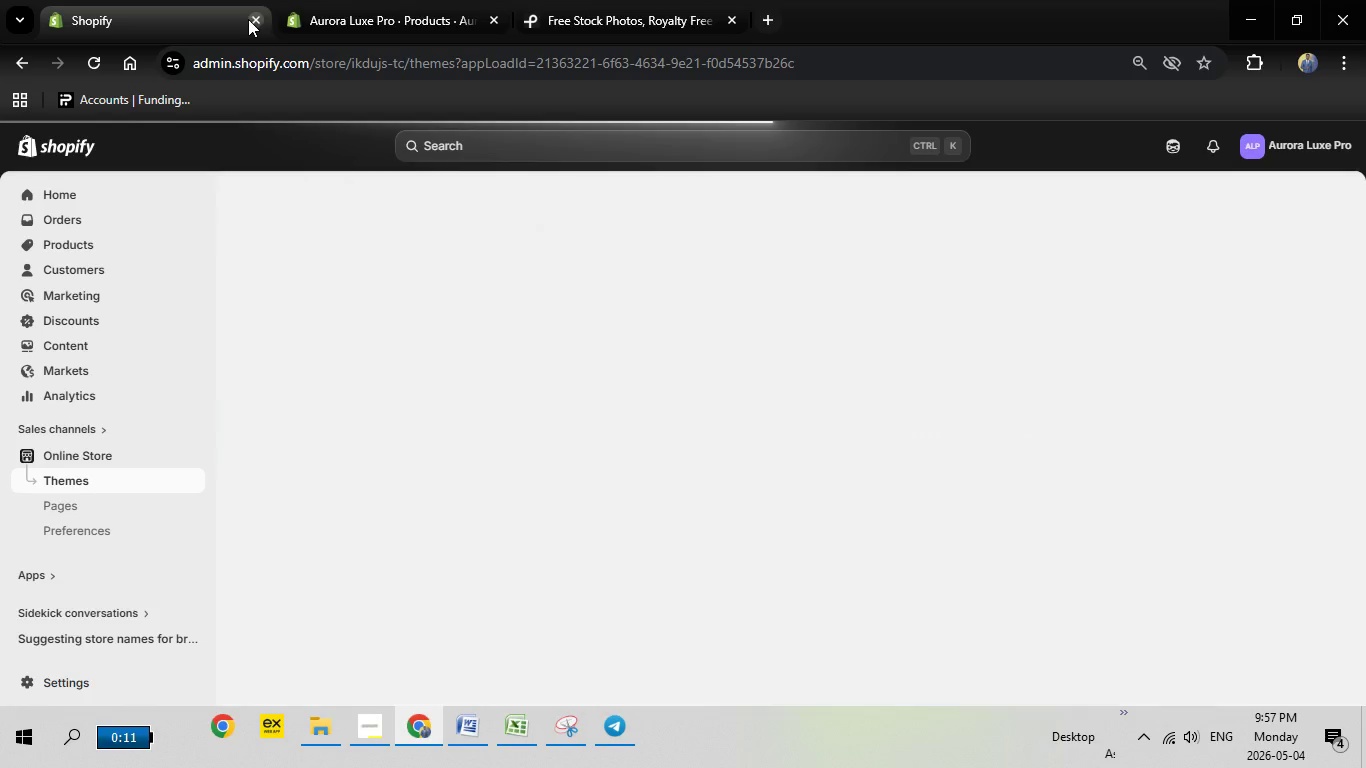 
left_click([253, 19])
 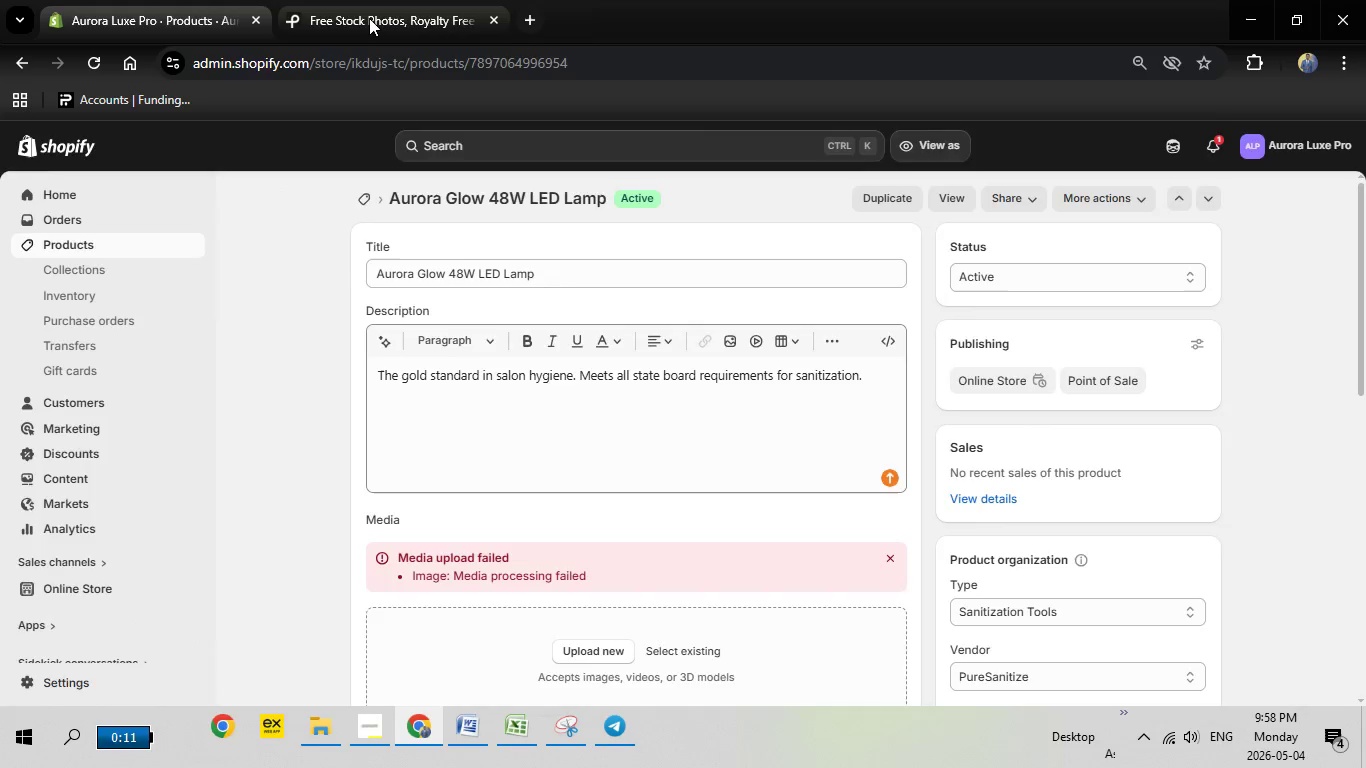 
left_click([369, 17])
 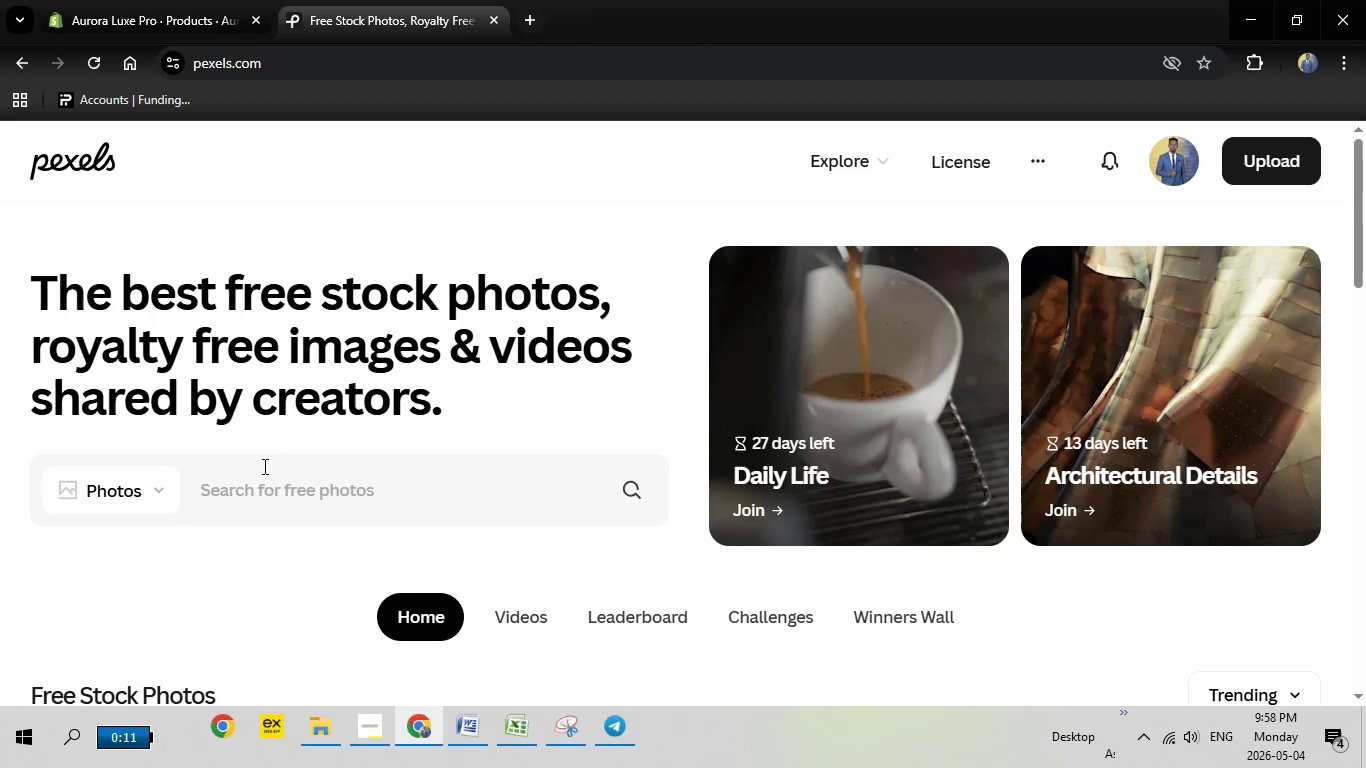 
right_click([263, 466])
 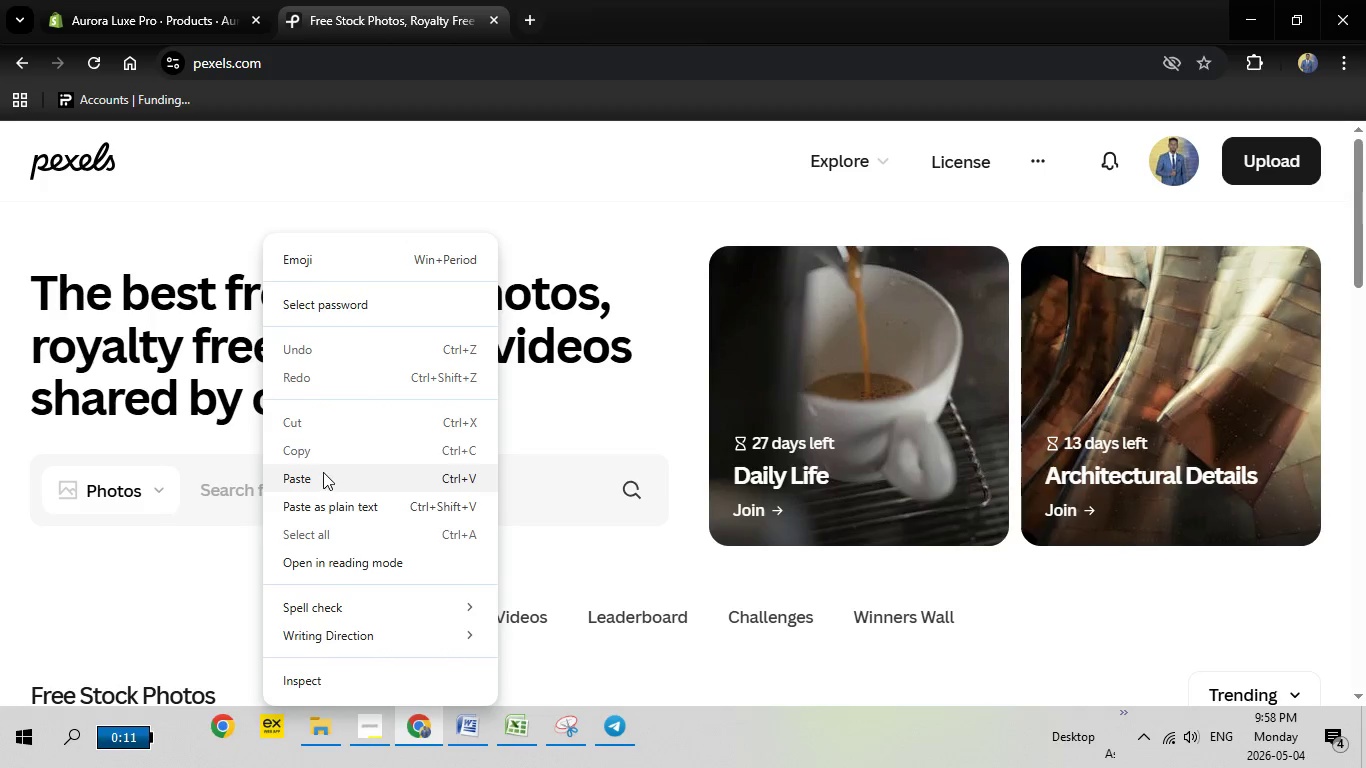 
left_click([323, 472])
 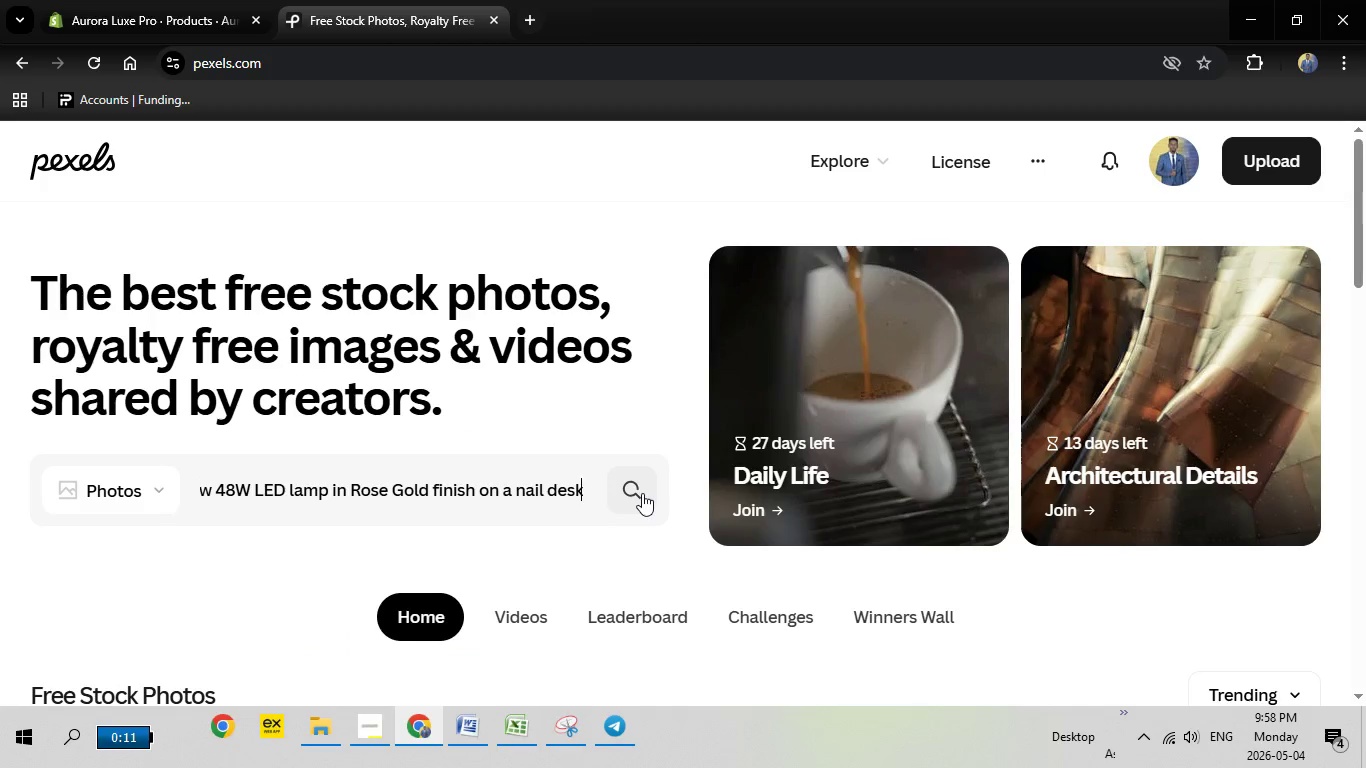 
left_click([642, 493])
 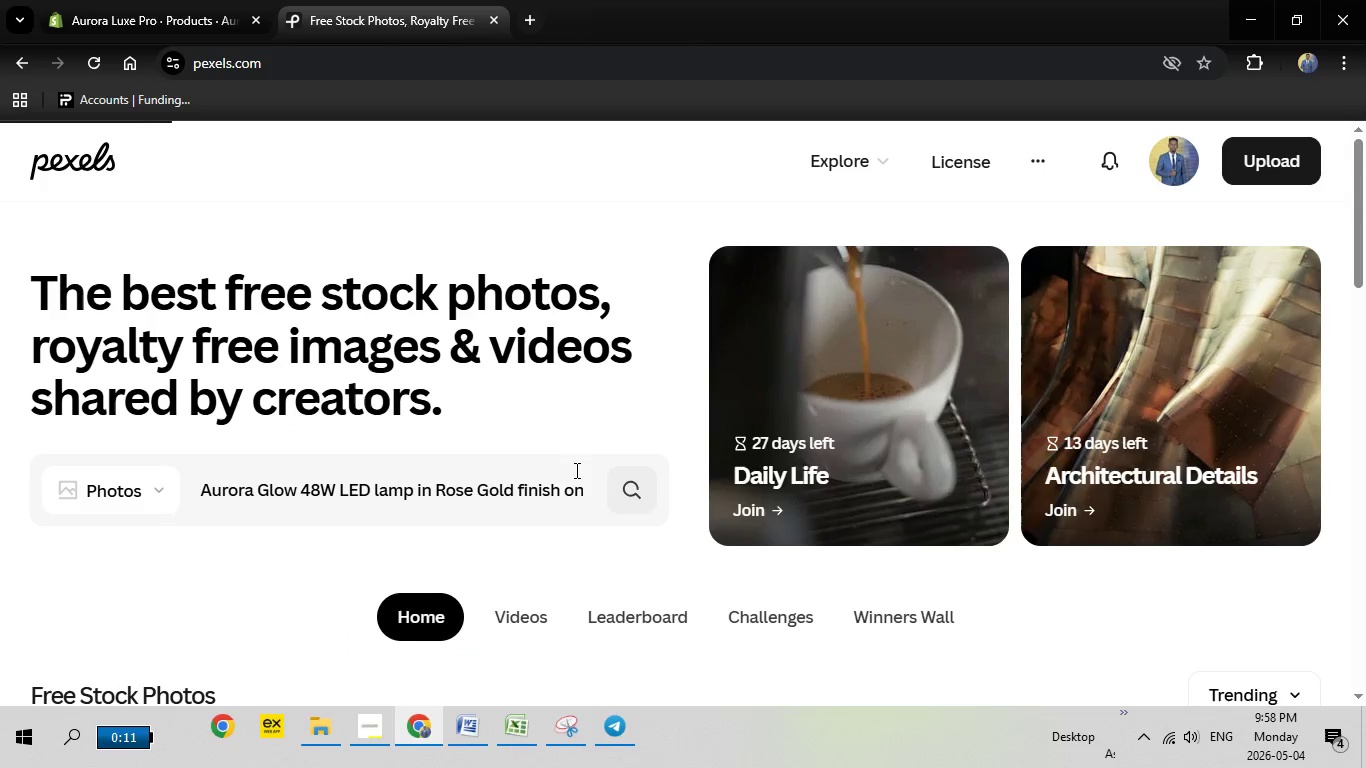 
wait(8.27)
 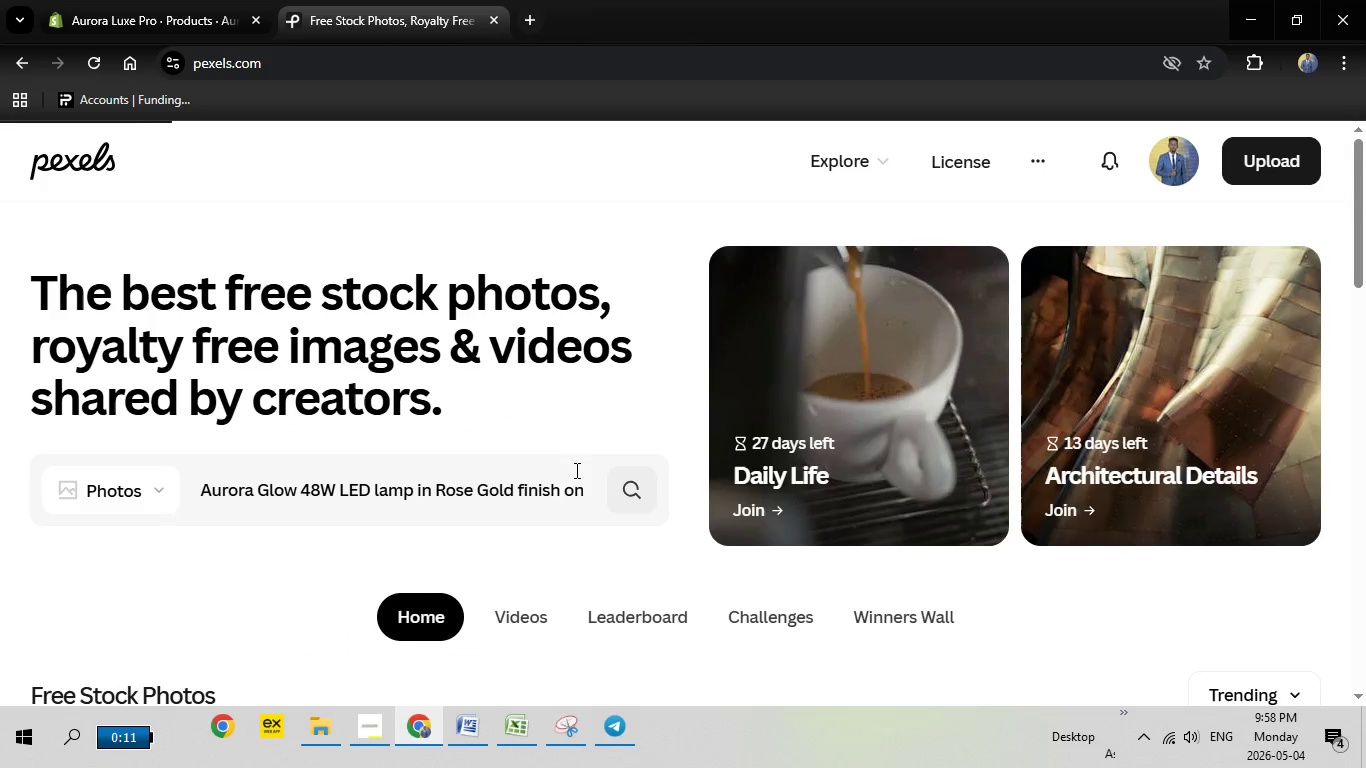 
scroll: coordinate [399, 433], scroll_direction: down, amount: 5.0
 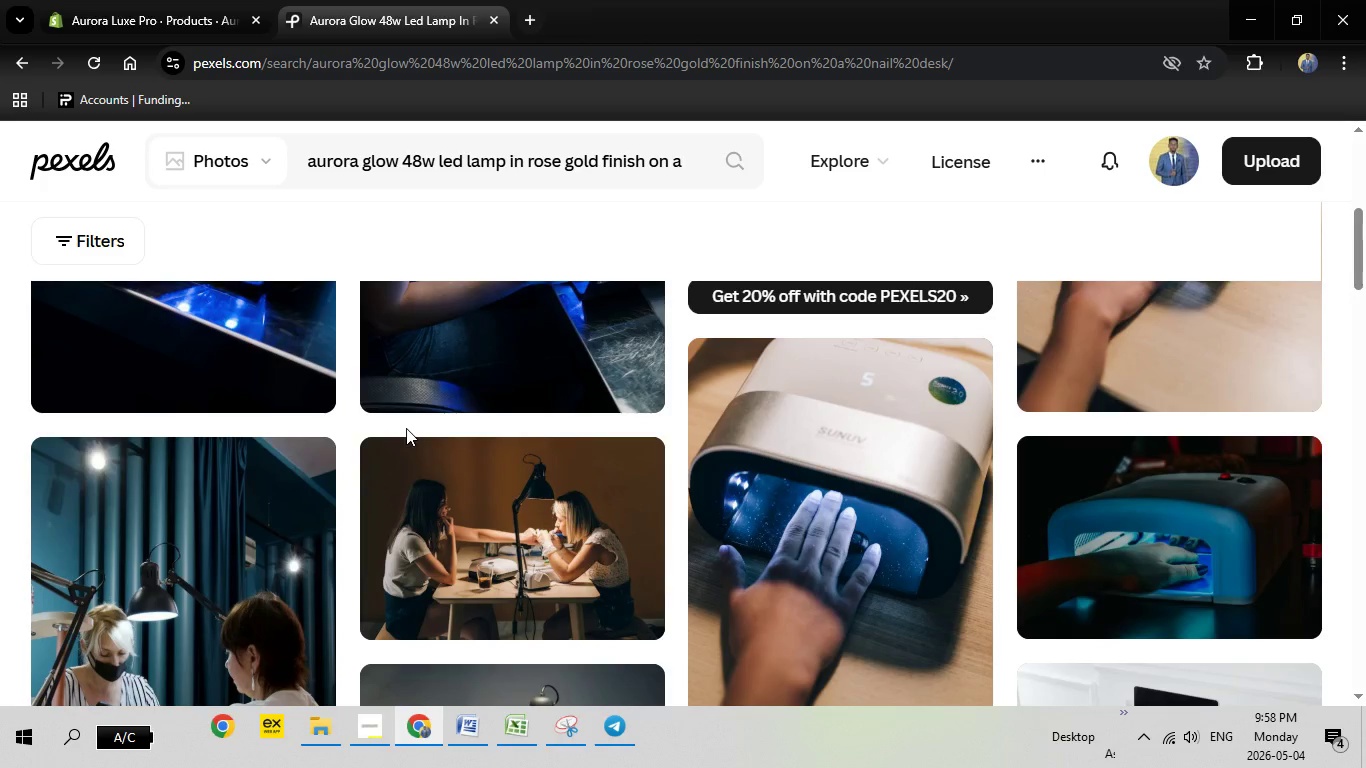 
scroll: coordinate [472, 410], scroll_direction: up, amount: 2.0
 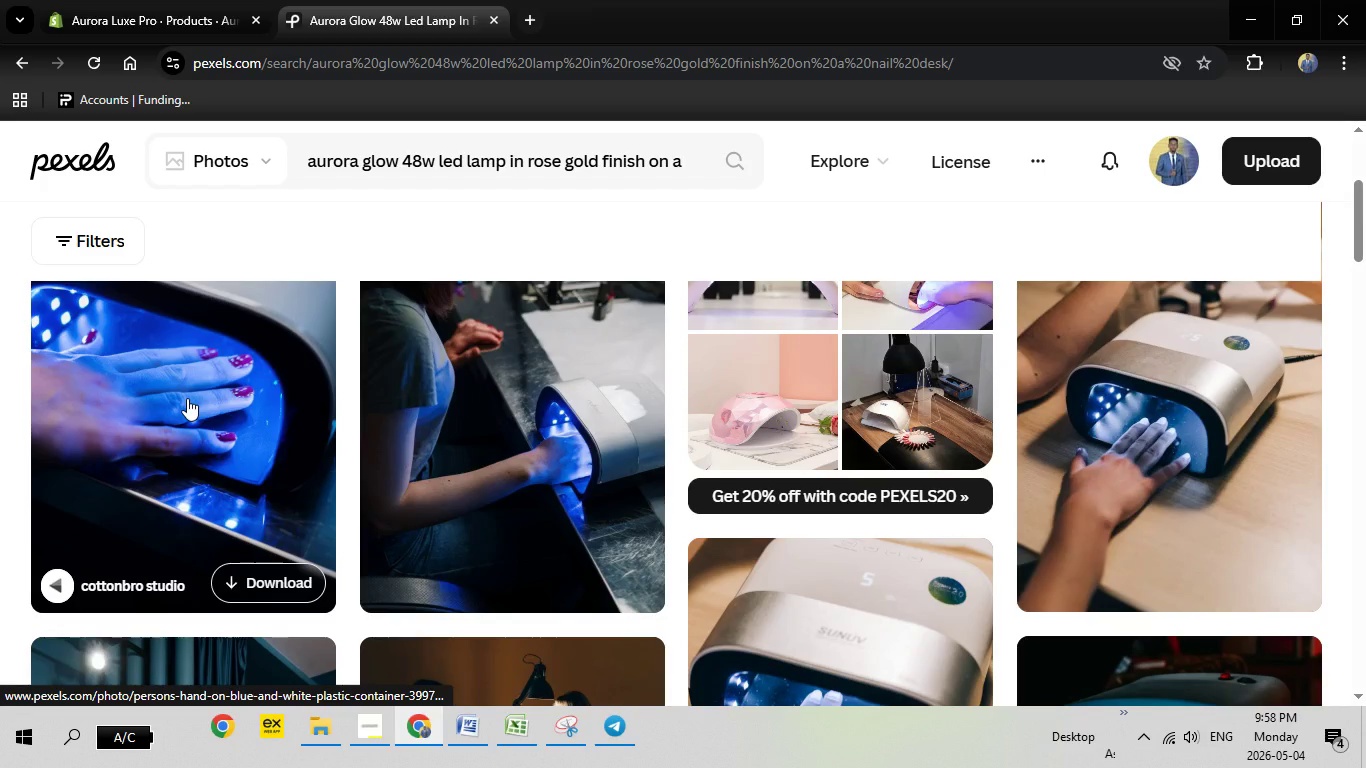 
left_click([187, 398])
 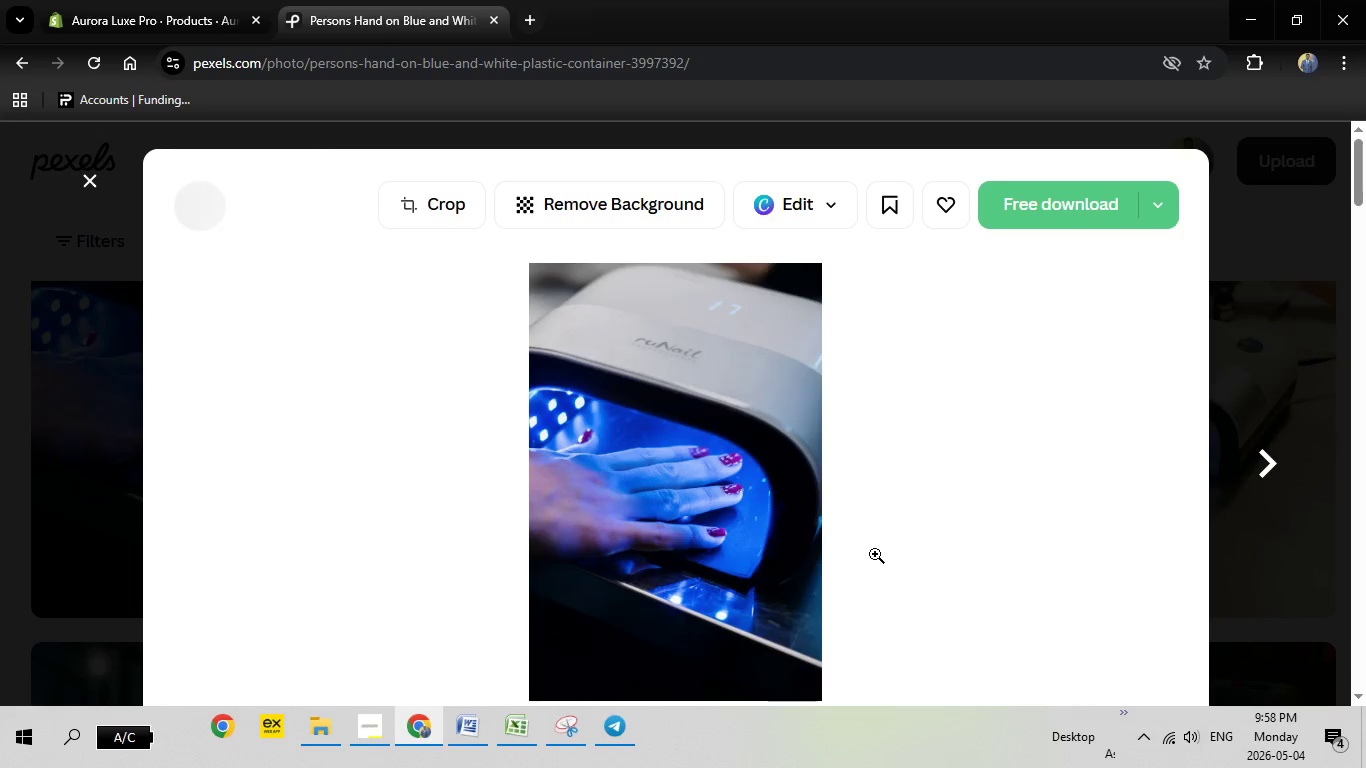 
wait(5.34)
 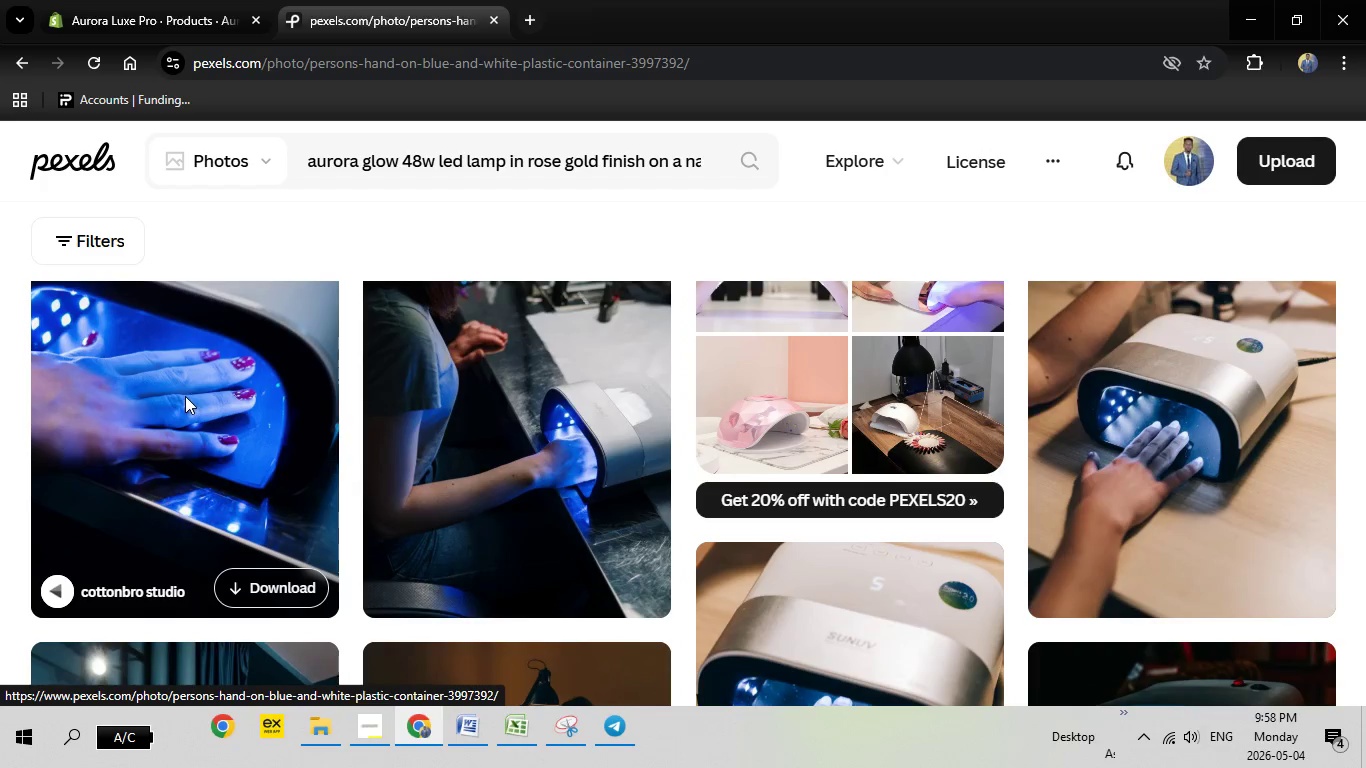 
left_click([1048, 198])
 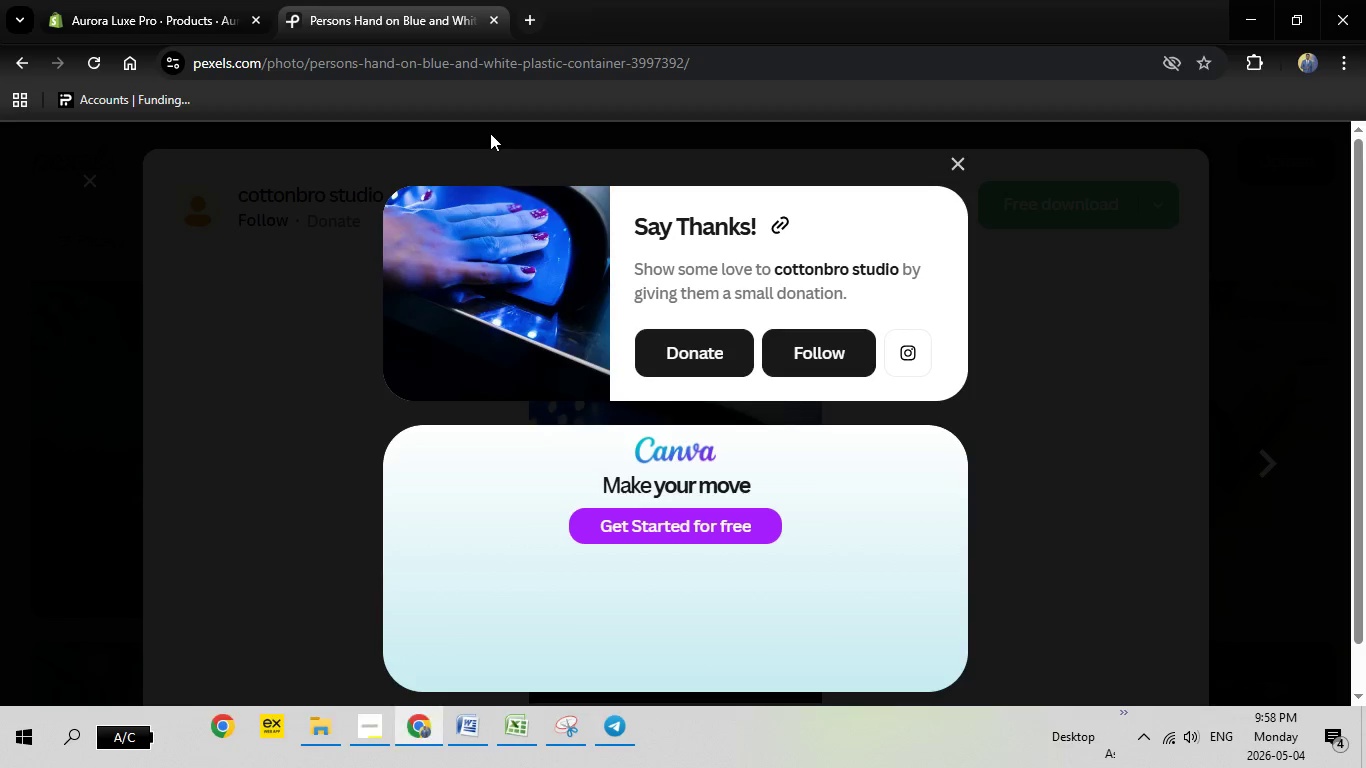 
wait(9.02)
 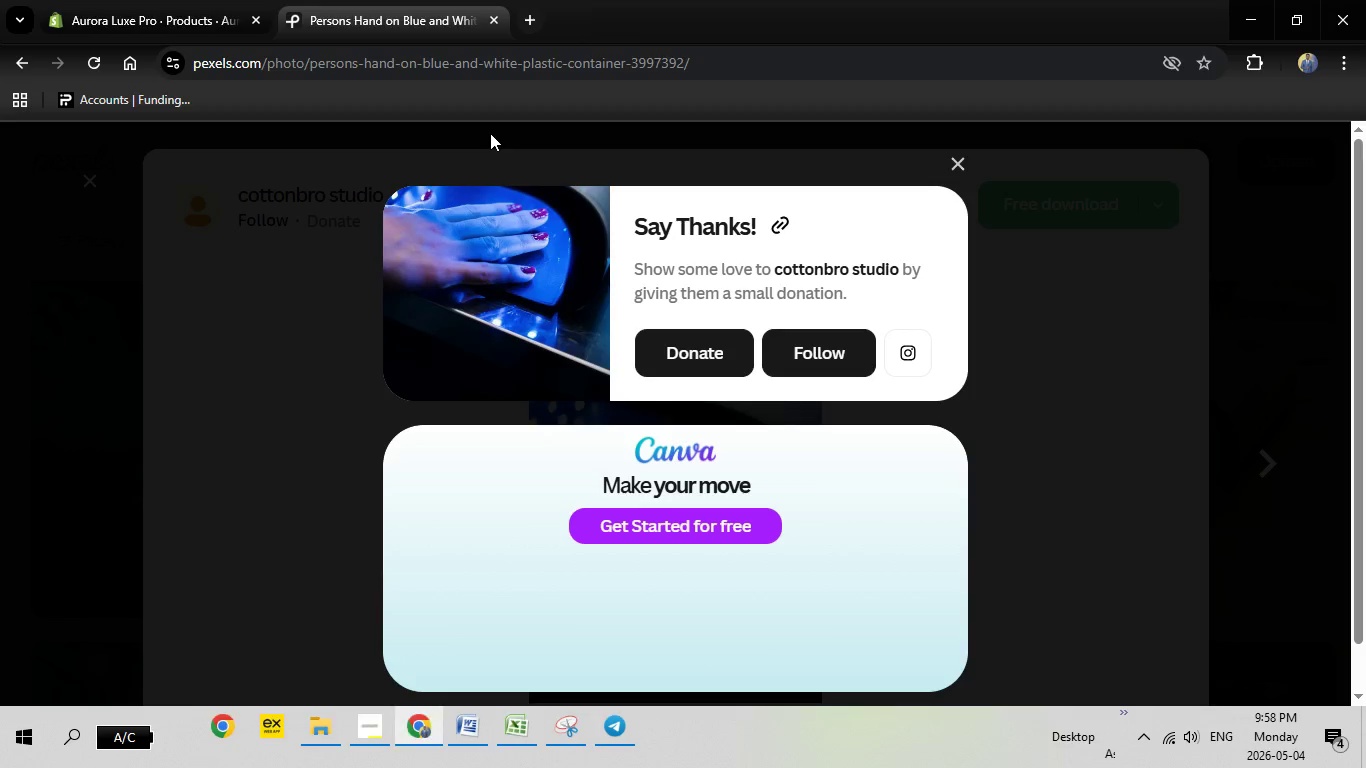 
left_click([691, 311])
 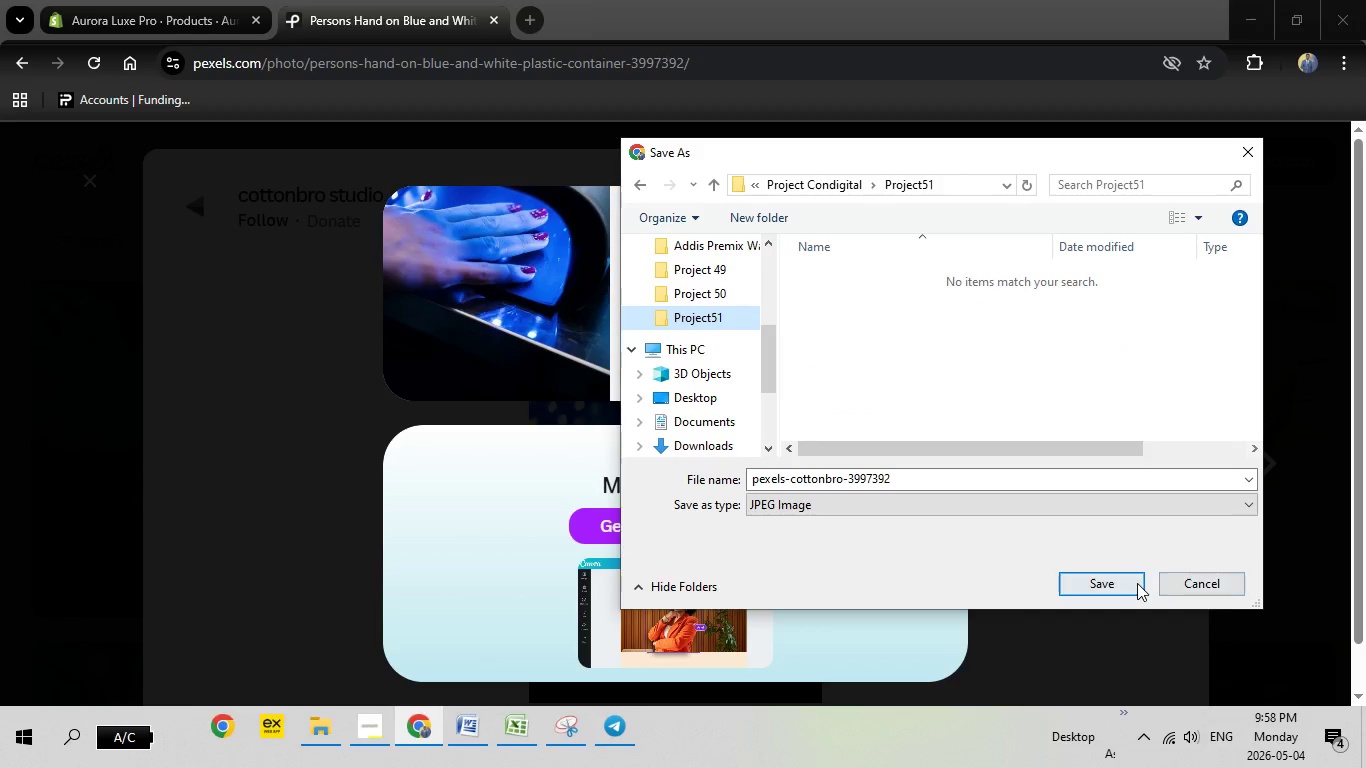 
left_click([1137, 583])
 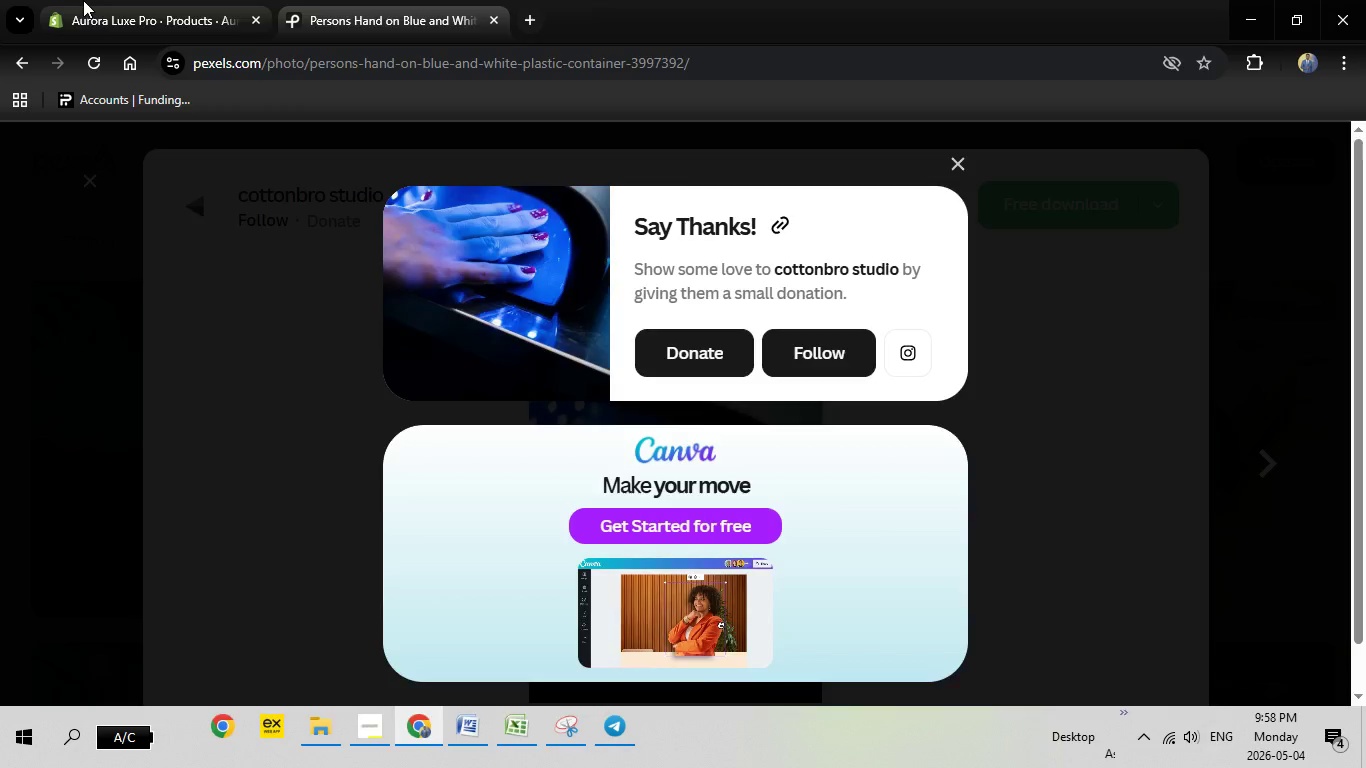 
left_click([83, 0])
 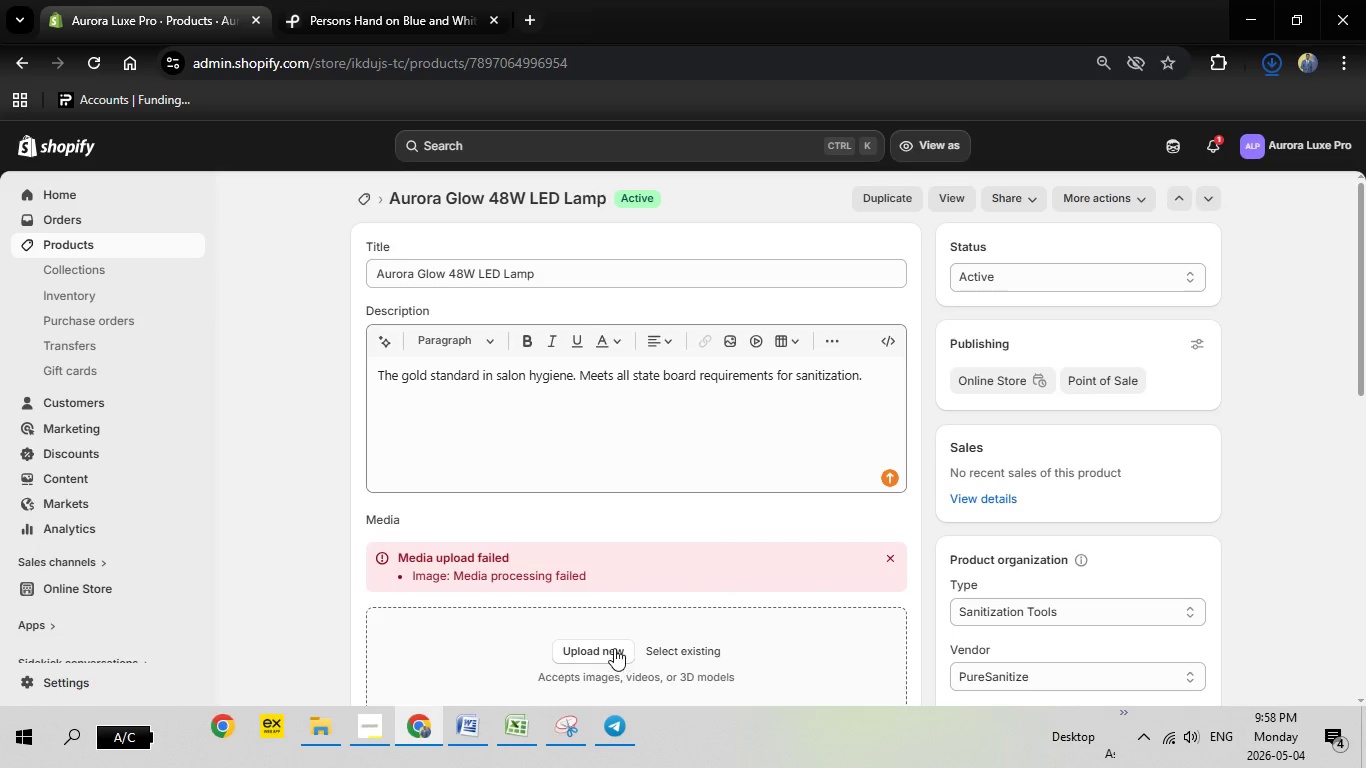 
left_click([614, 648])
 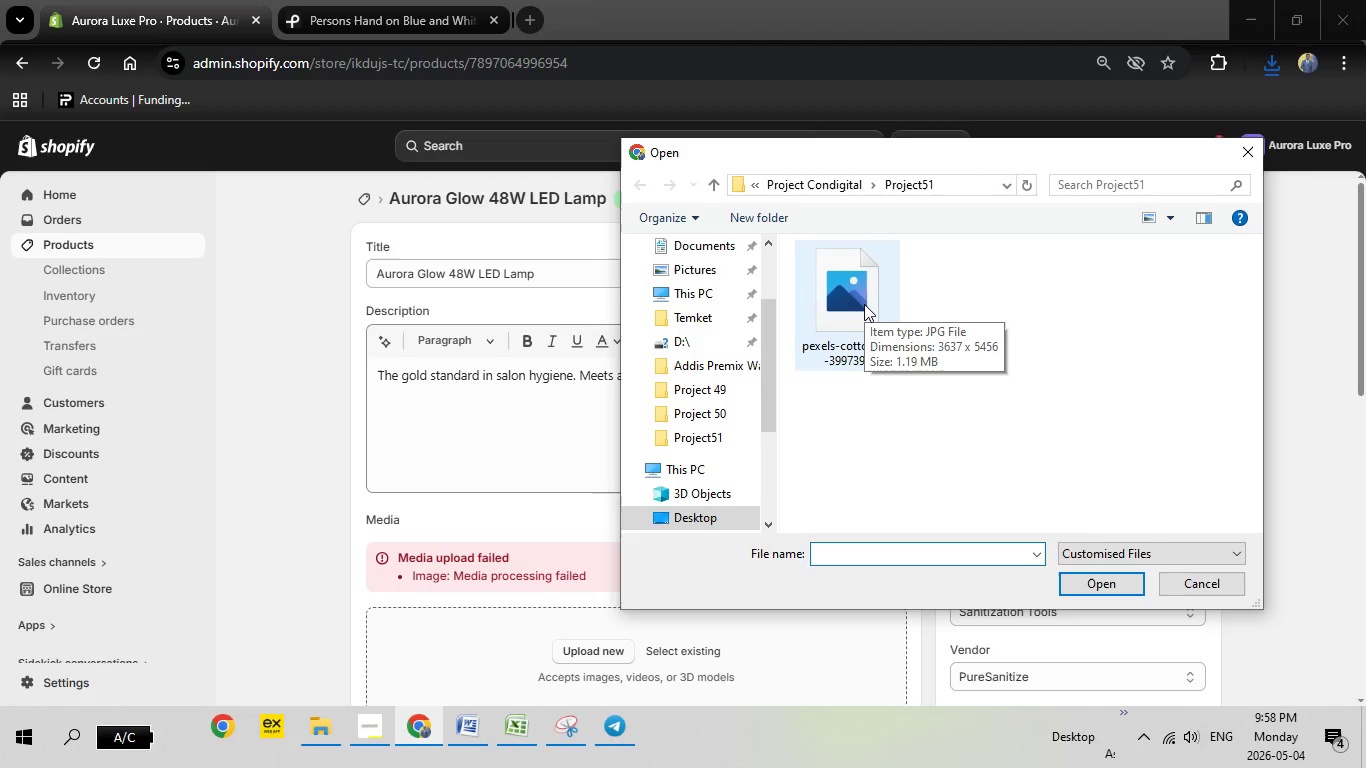 
wait(12.97)
 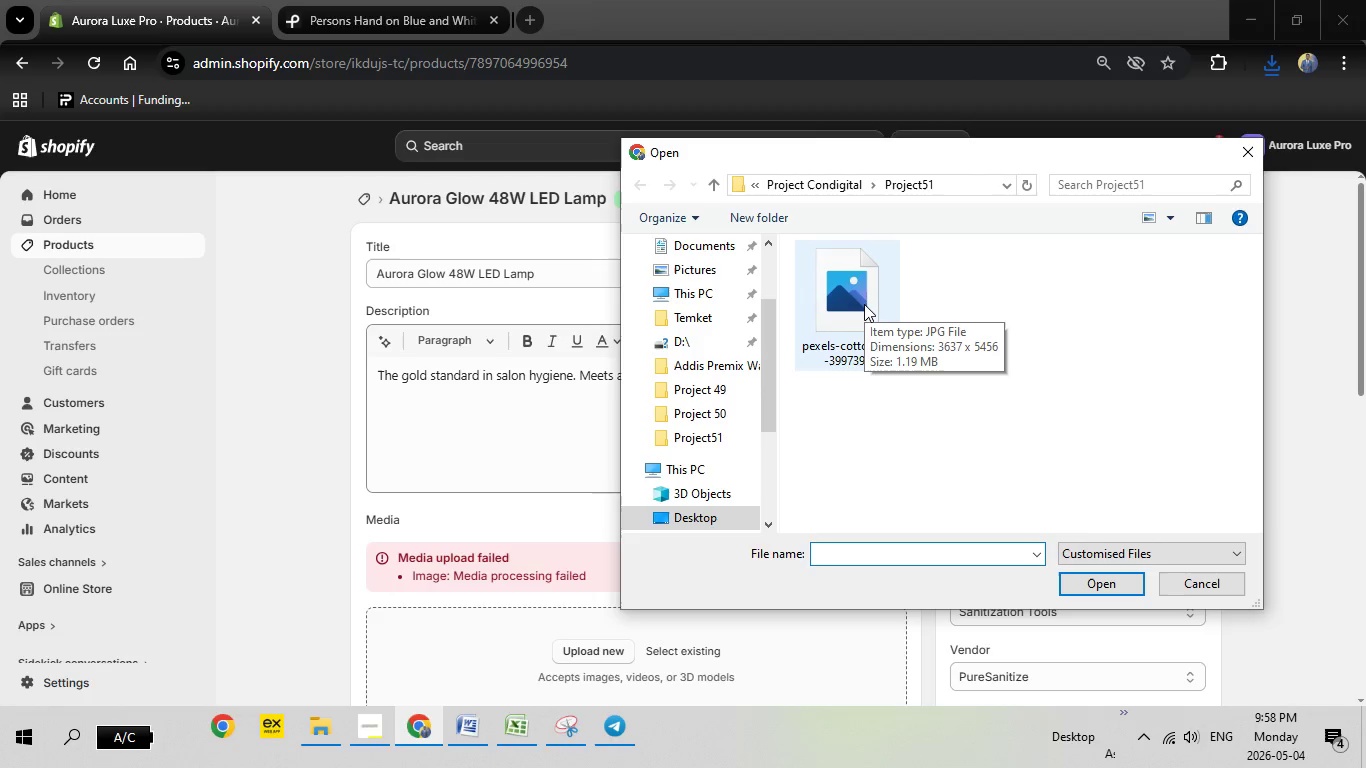 
double_click([864, 304])
 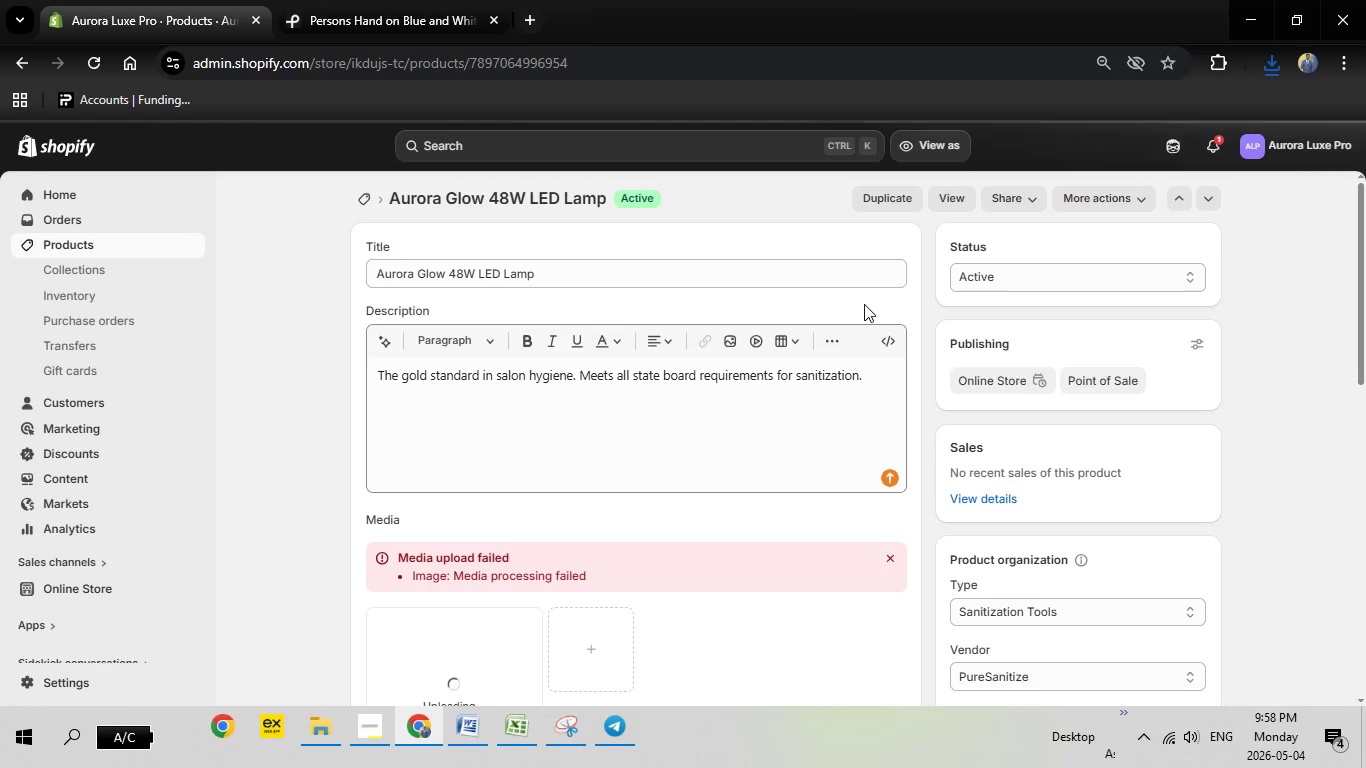 
wait(5.11)
 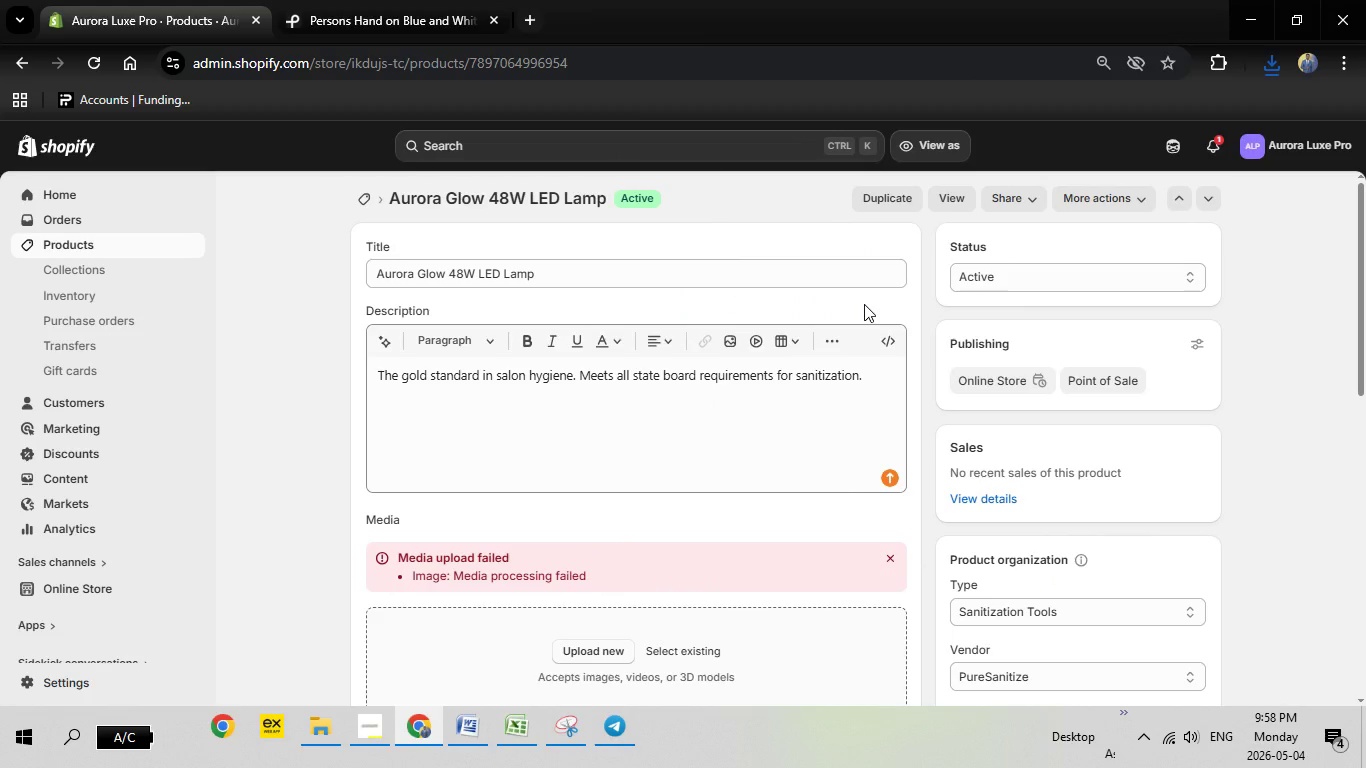 
scroll: coordinate [838, 440], scroll_direction: down, amount: 2.0
 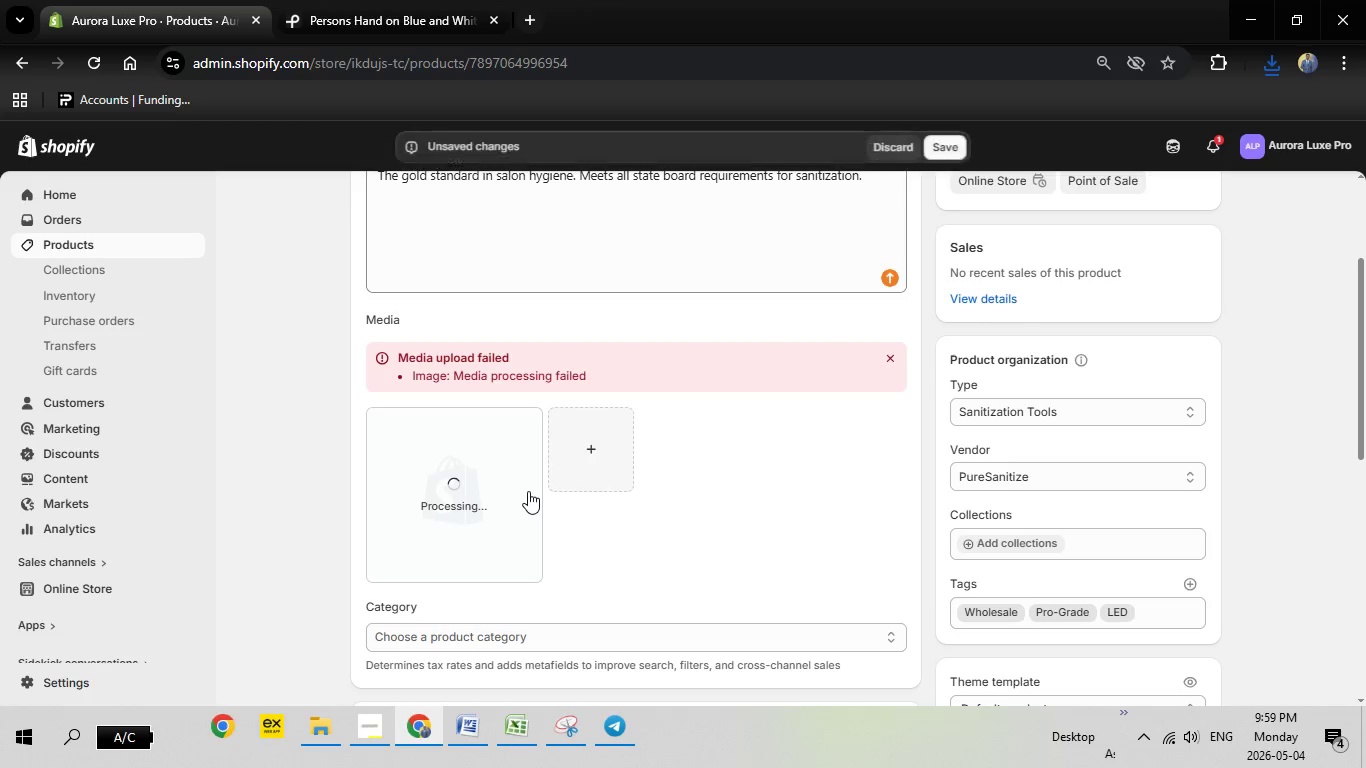 
wait(10.42)
 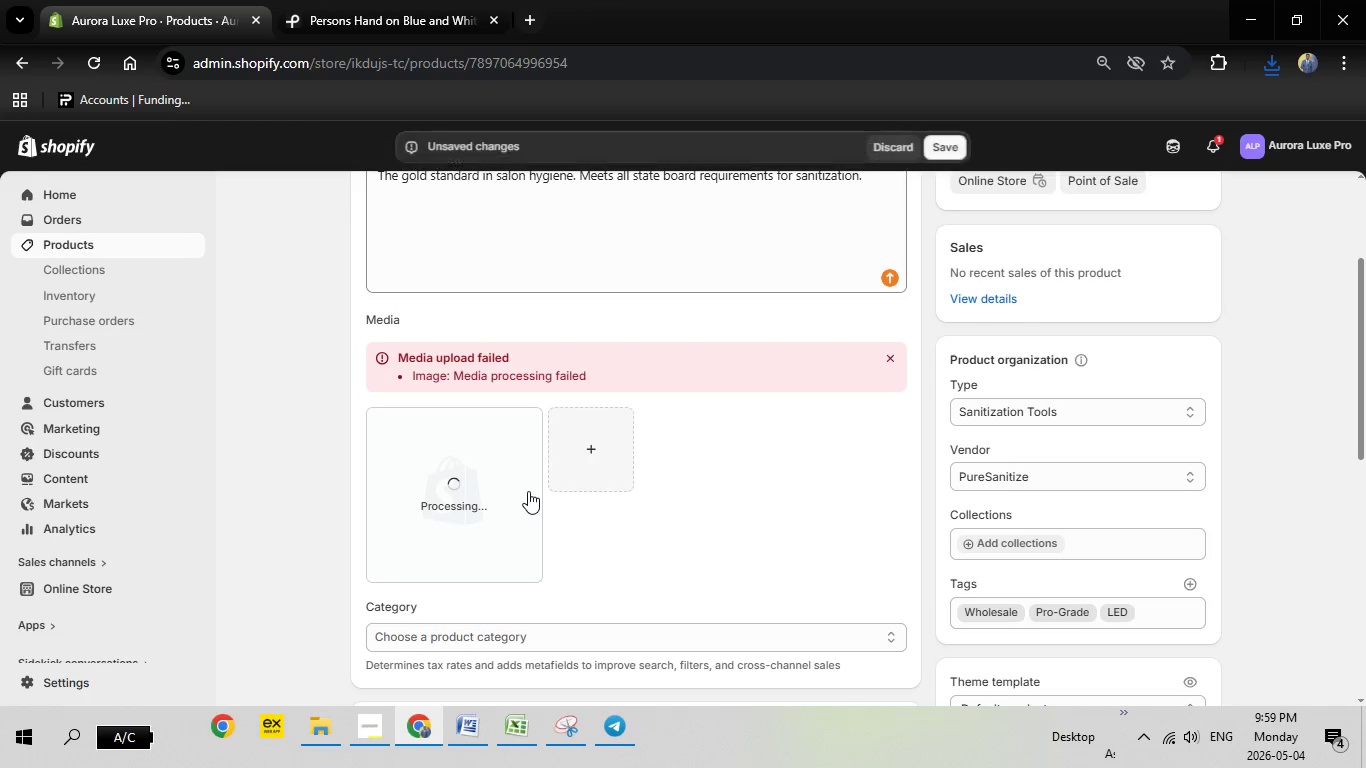 
left_click([492, 514])
 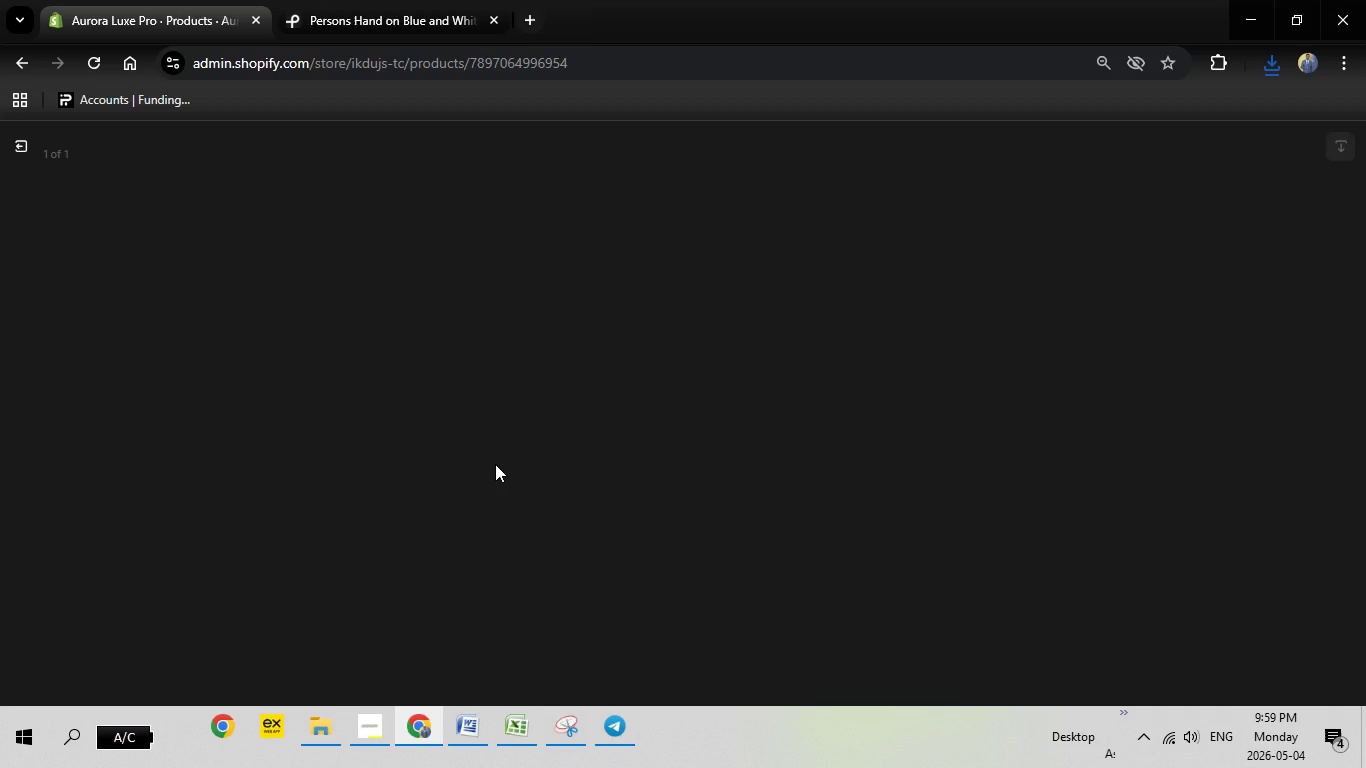 
wait(11.09)
 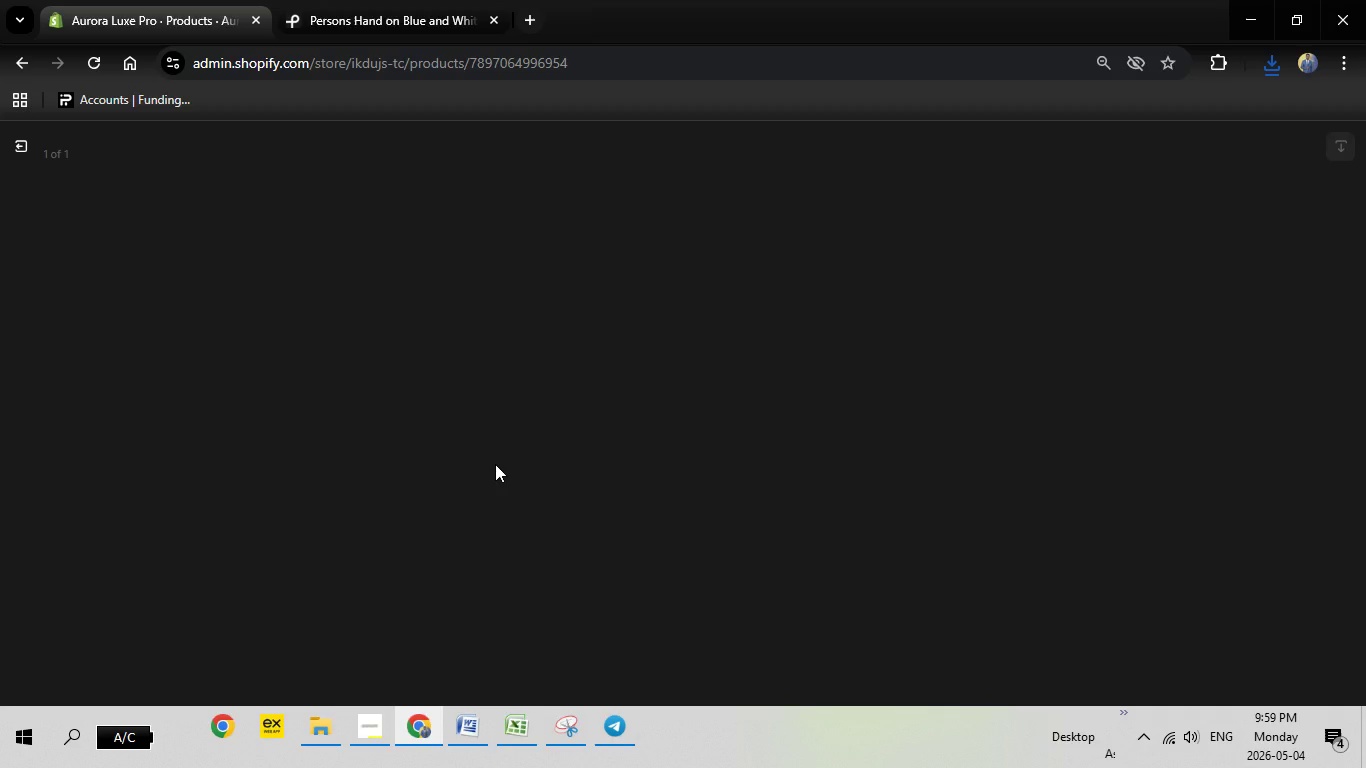 
left_click([1070, 353])
 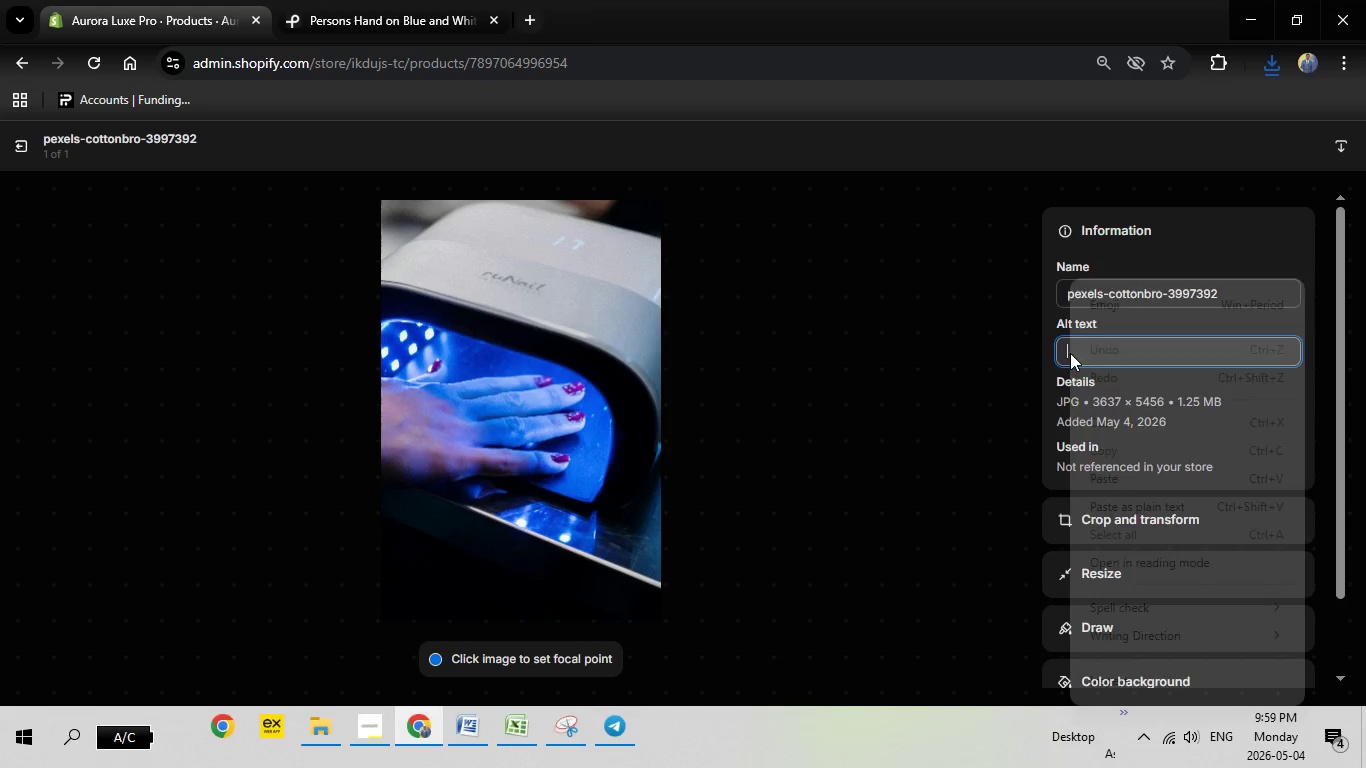 
right_click([1070, 353])
 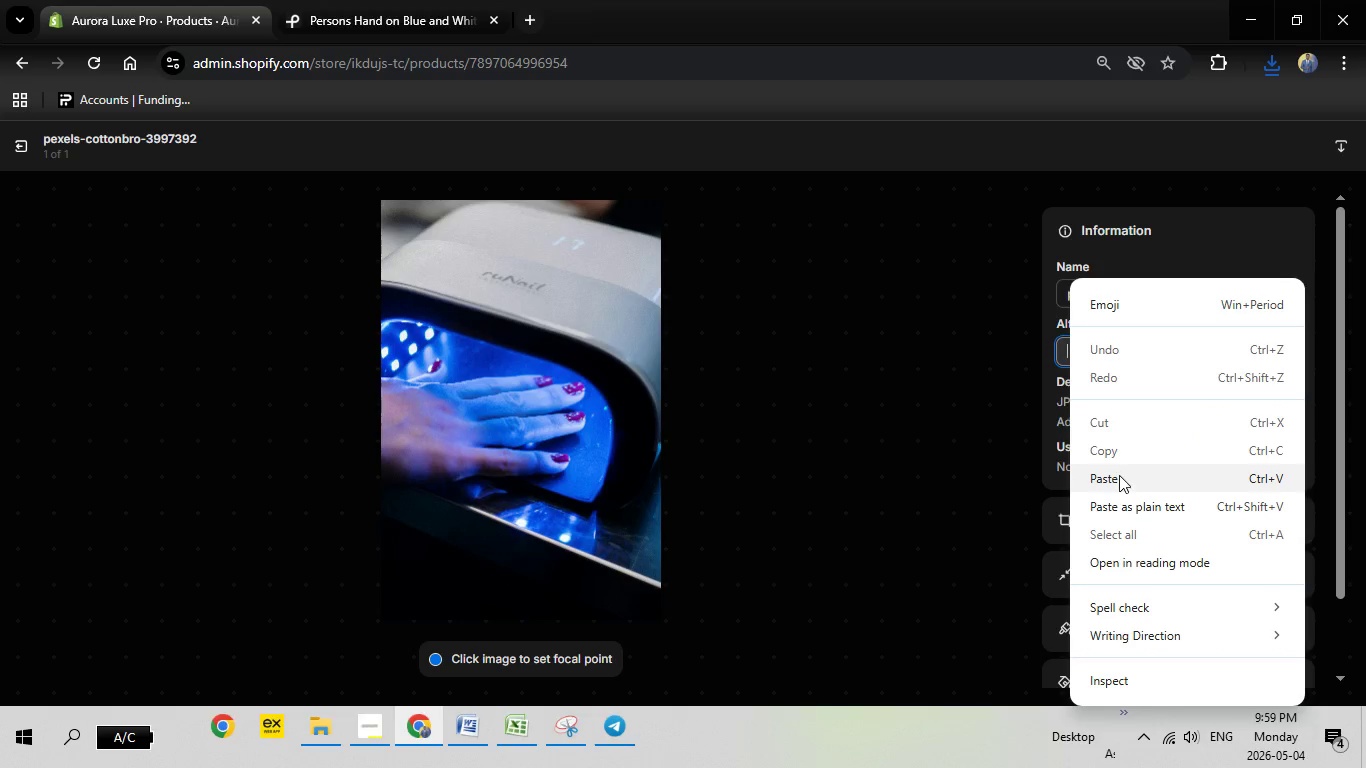 
left_click([1119, 475])
 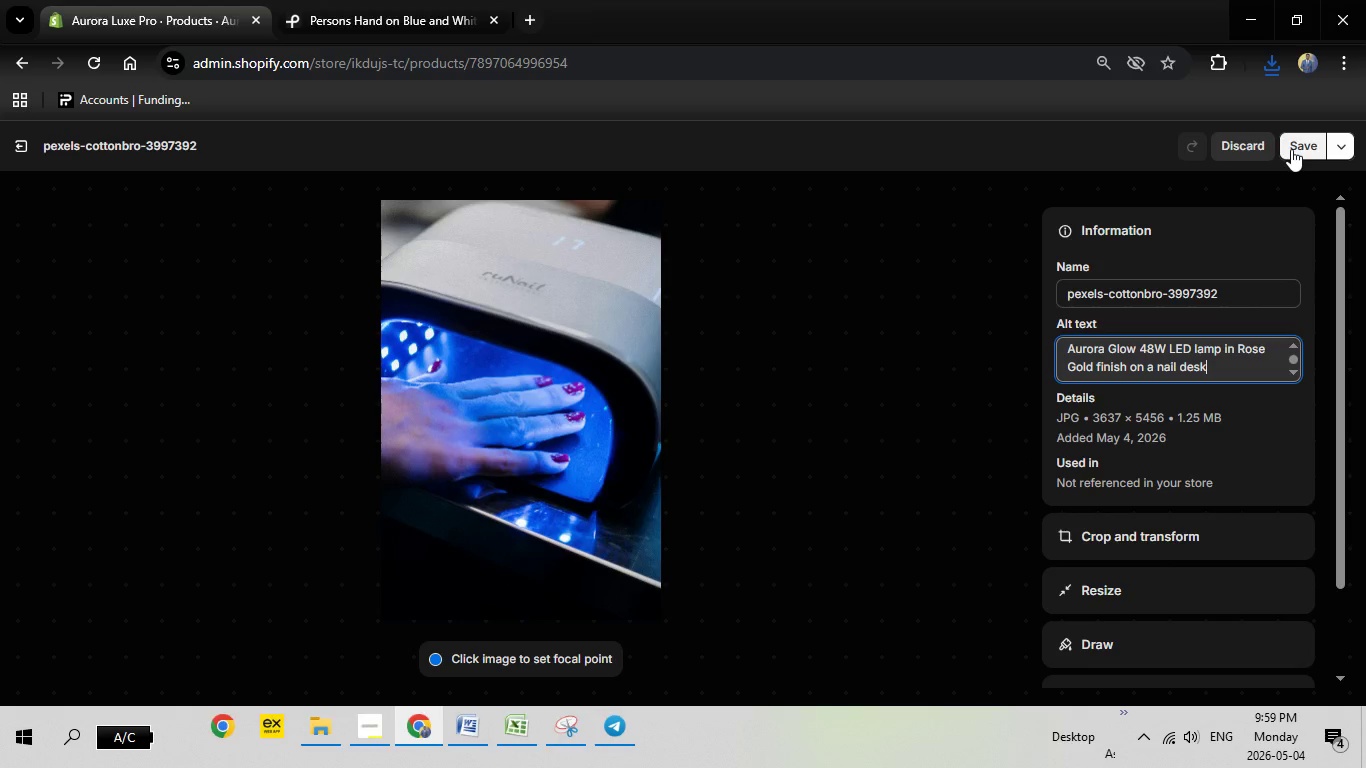 
left_click([1291, 149])
 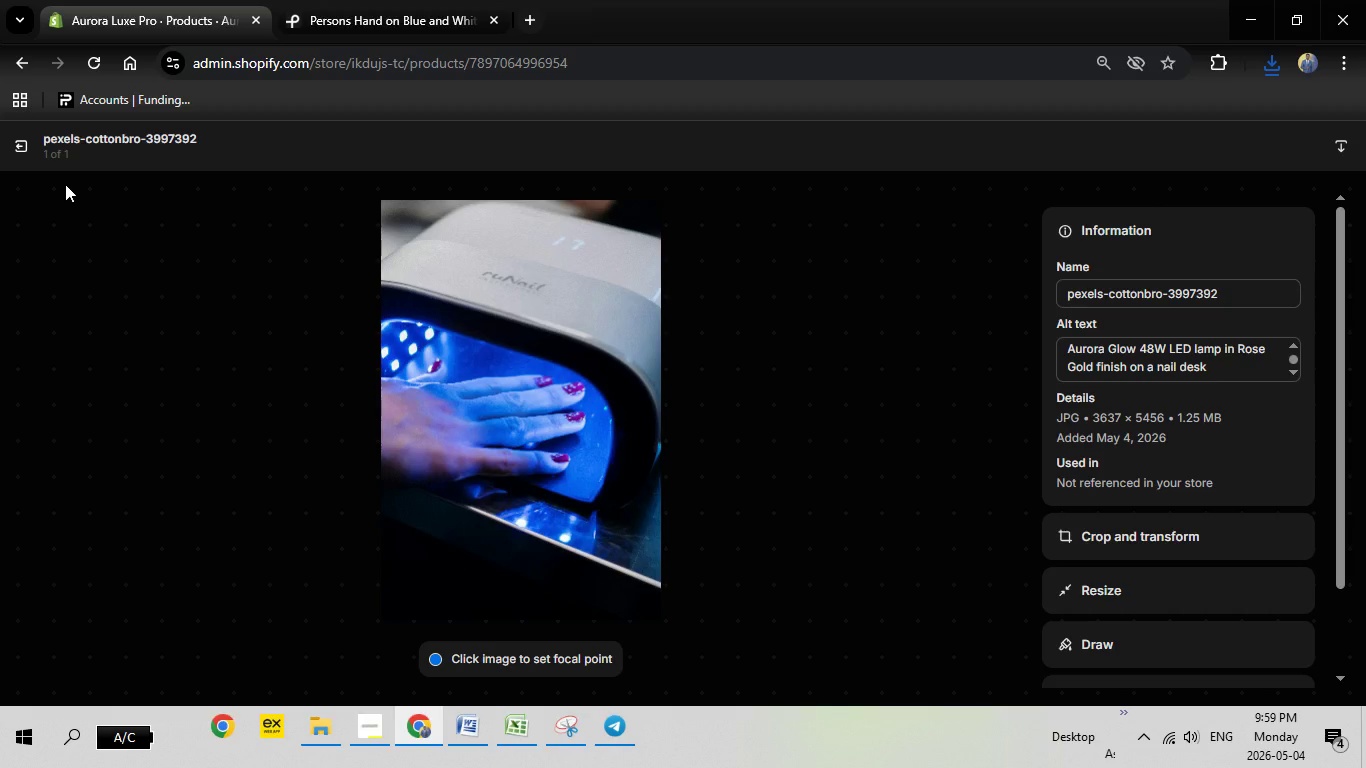 
wait(6.94)
 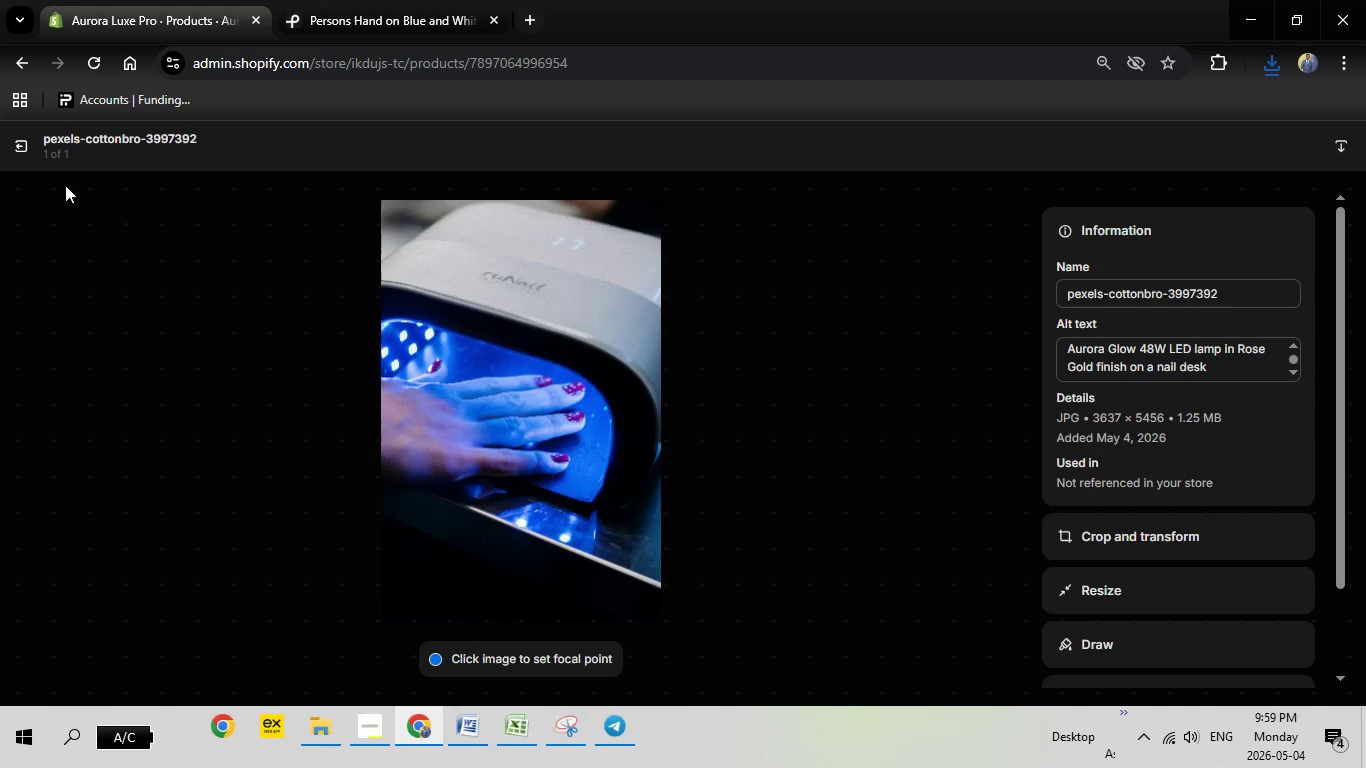 
left_click([21, 144])
 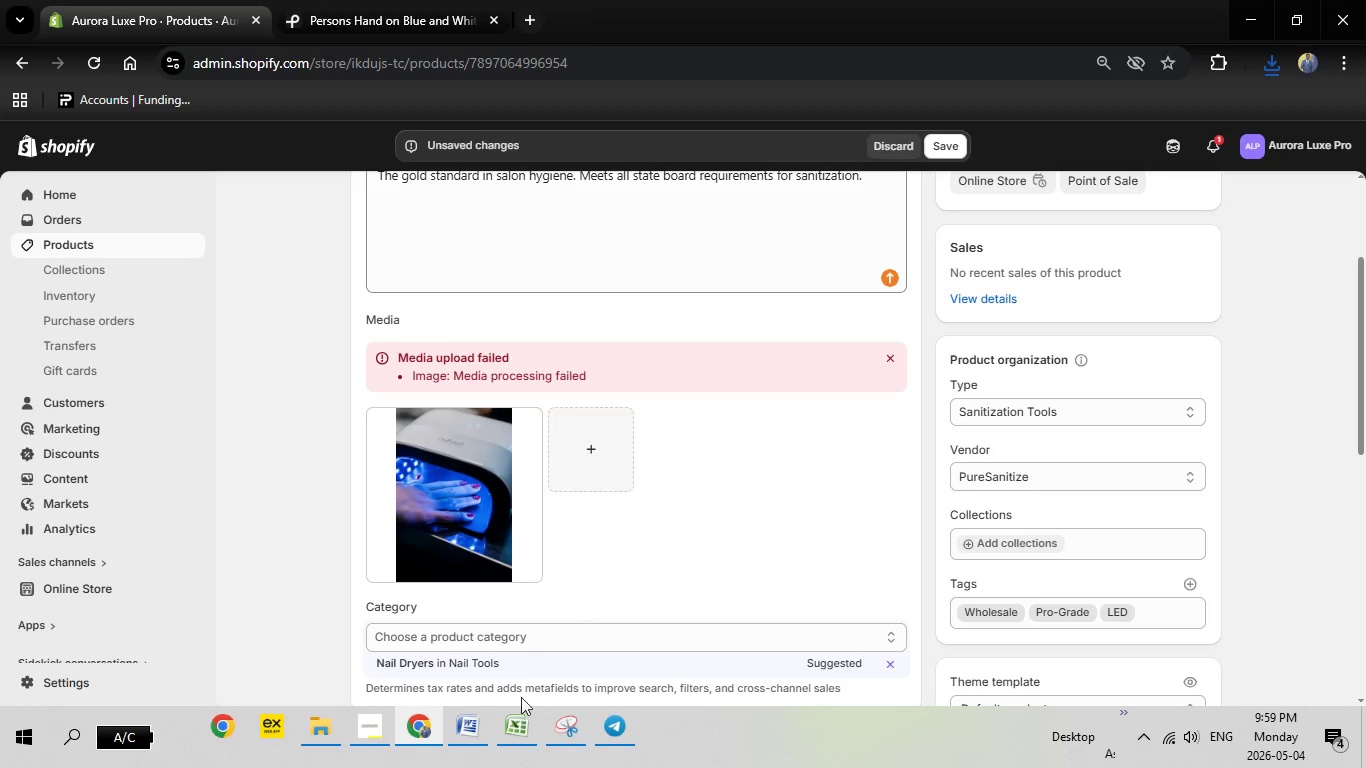 
left_click([475, 728])
 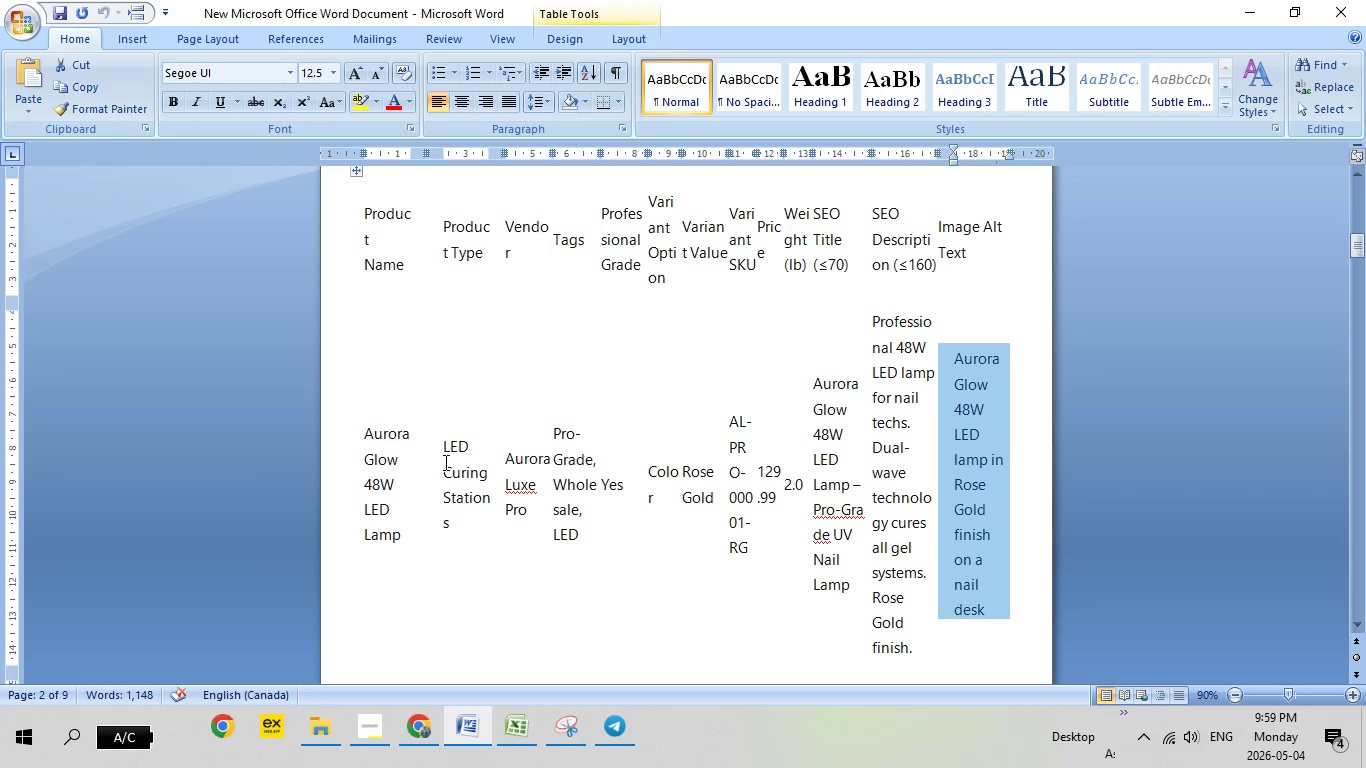 
left_click_drag(start_coordinate=[444, 455], to_coordinate=[494, 514])
 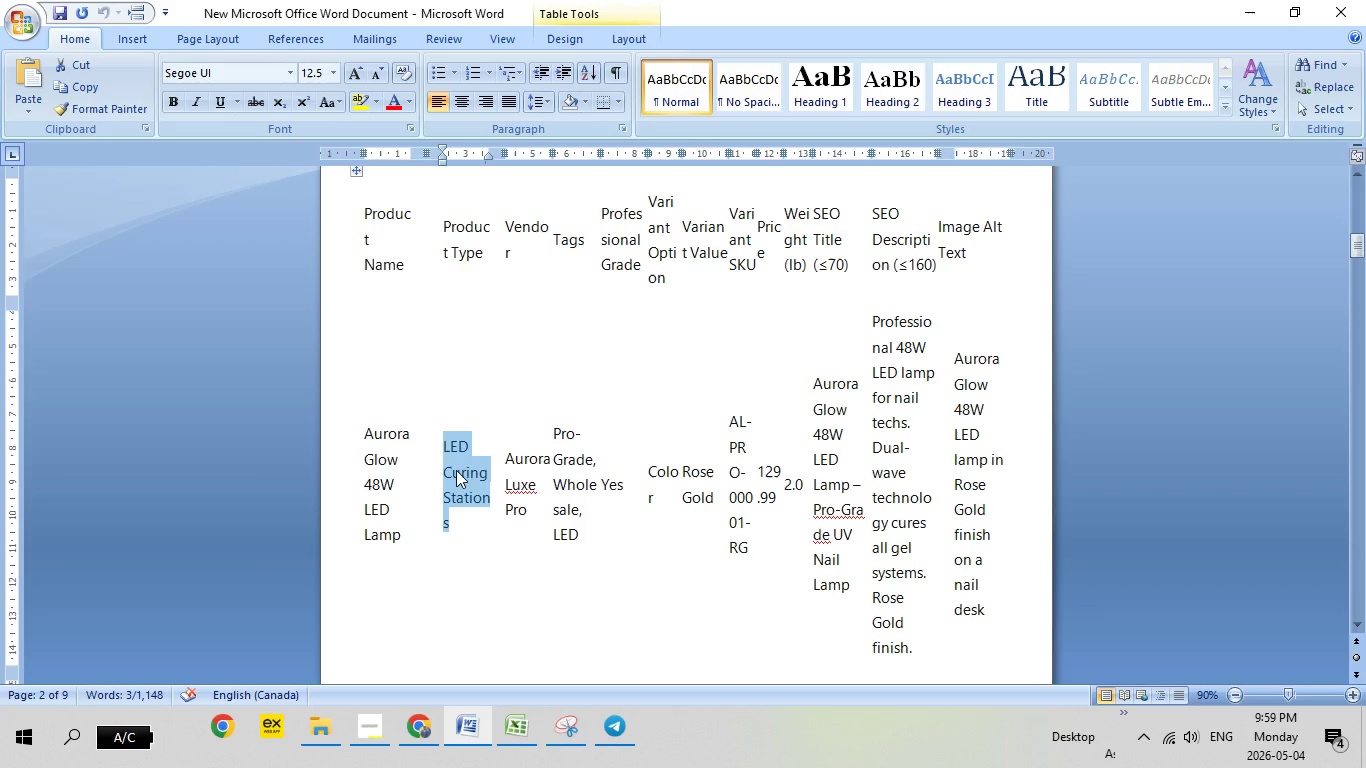 
right_click([456, 470])
 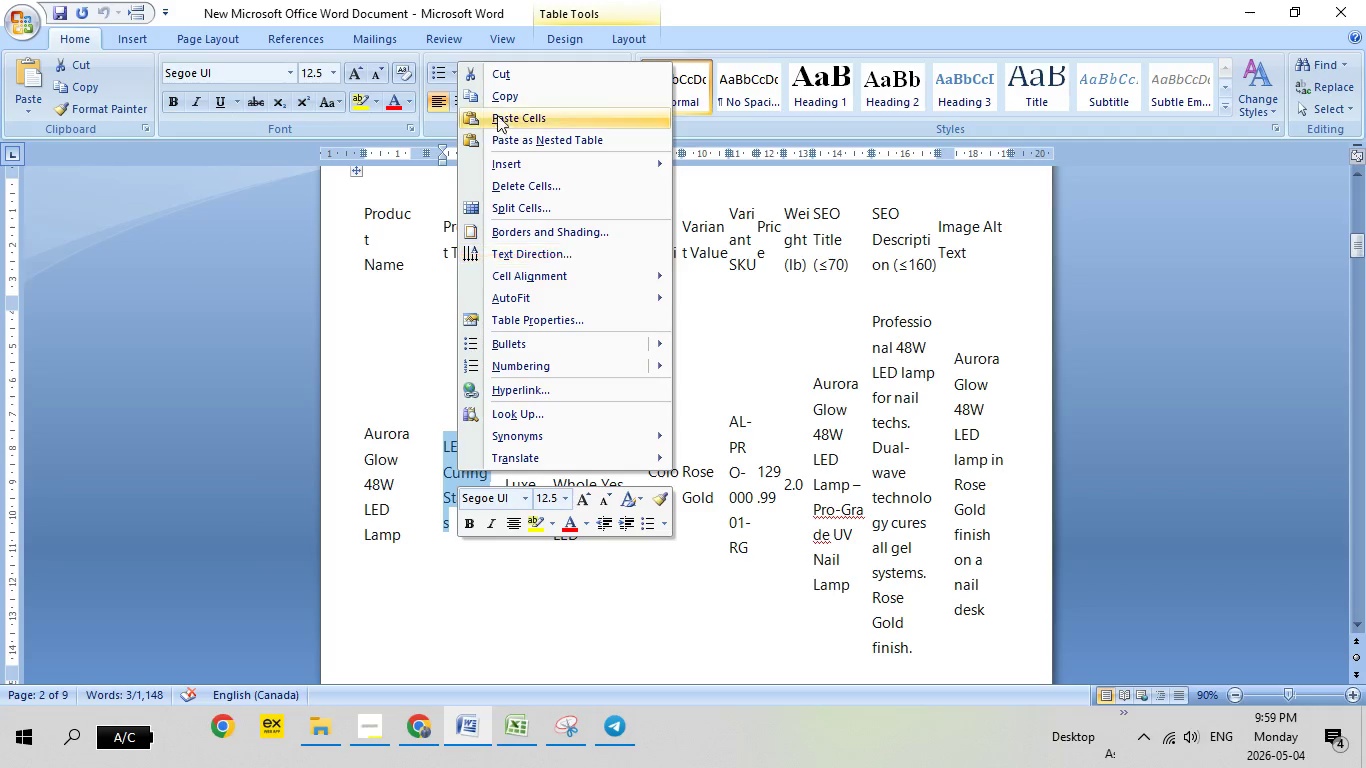 
left_click([517, 98])
 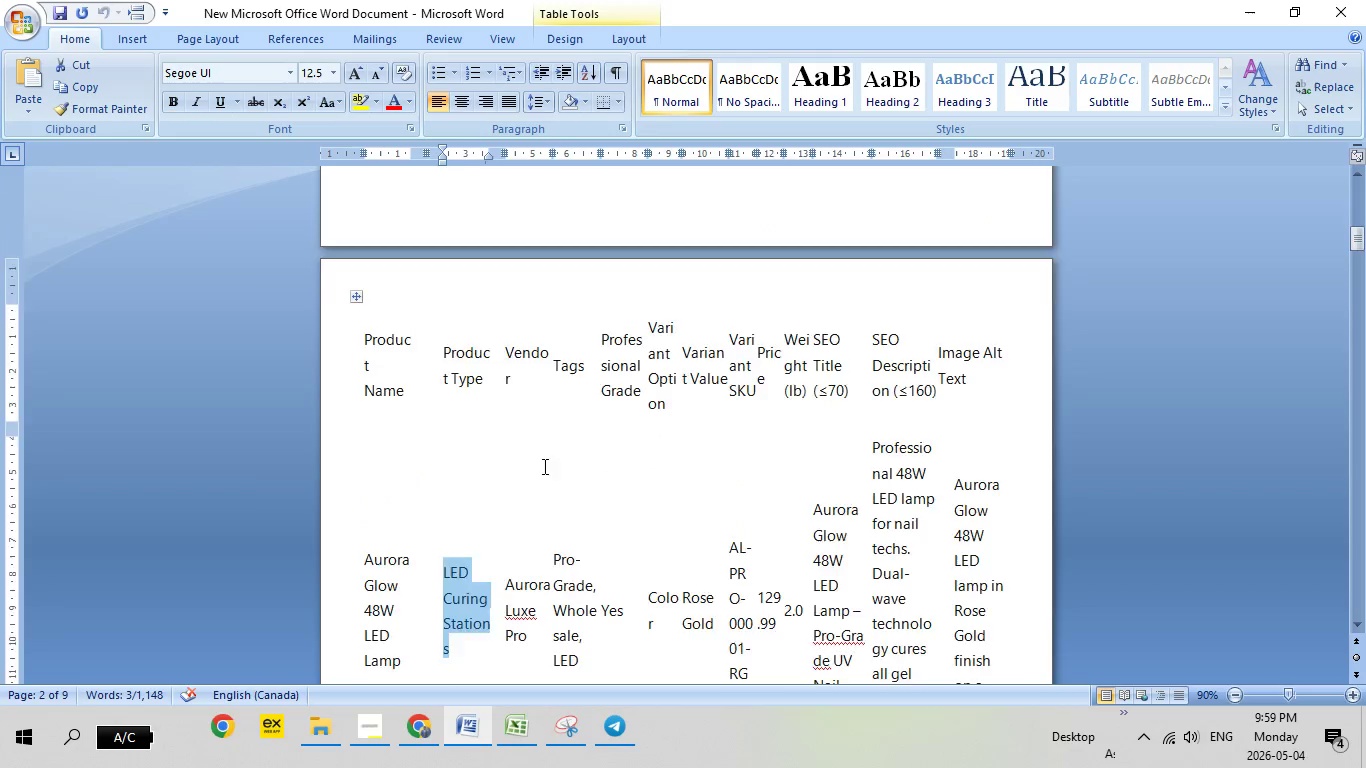 
scroll: coordinate [530, 444], scroll_direction: up, amount: 1.0
 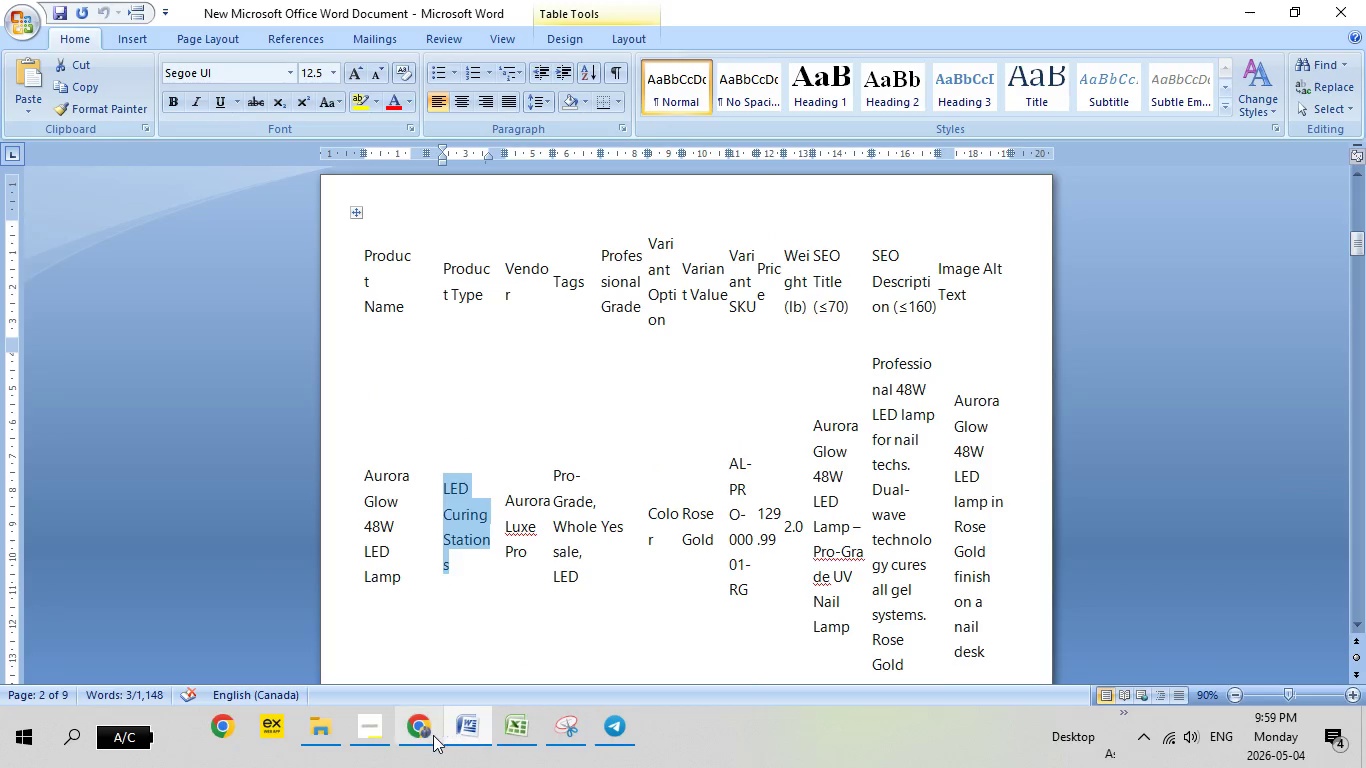 
left_click([431, 735])
 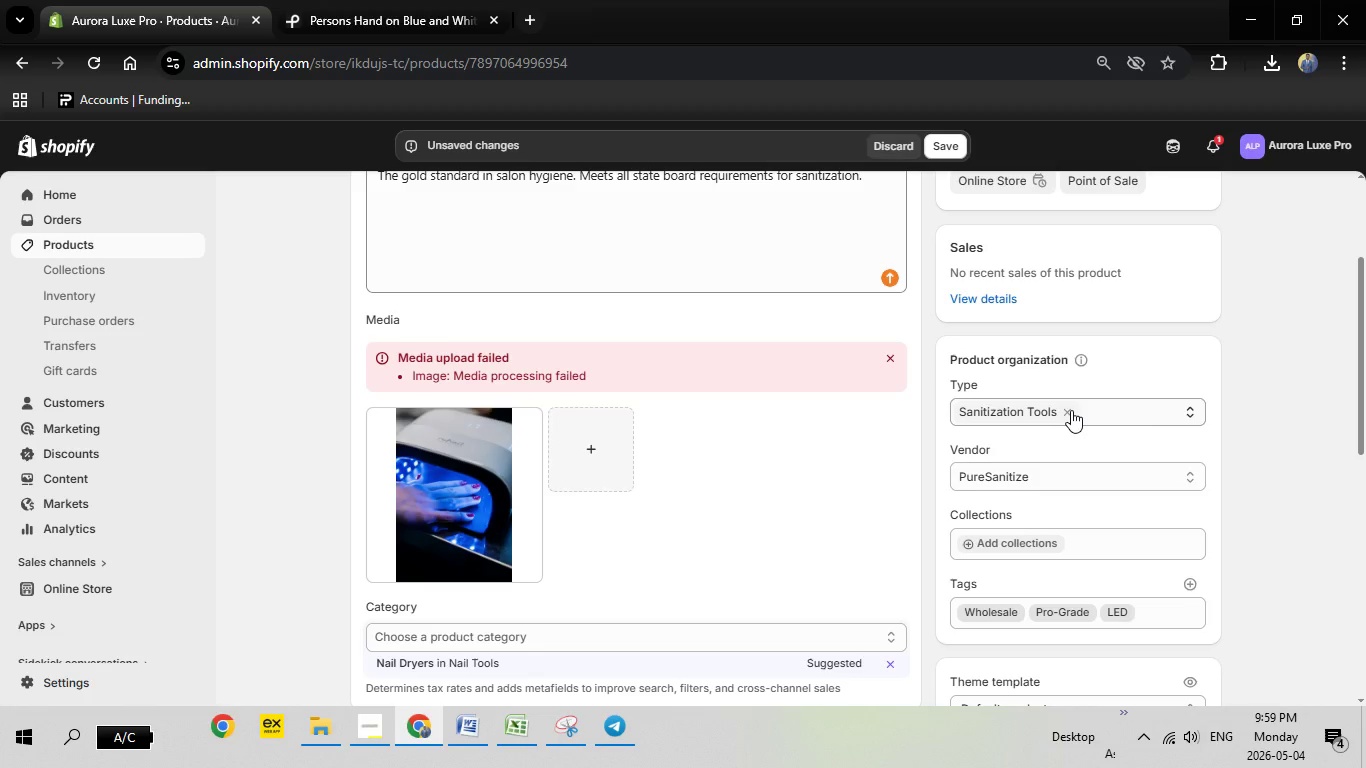 
left_click([1071, 410])
 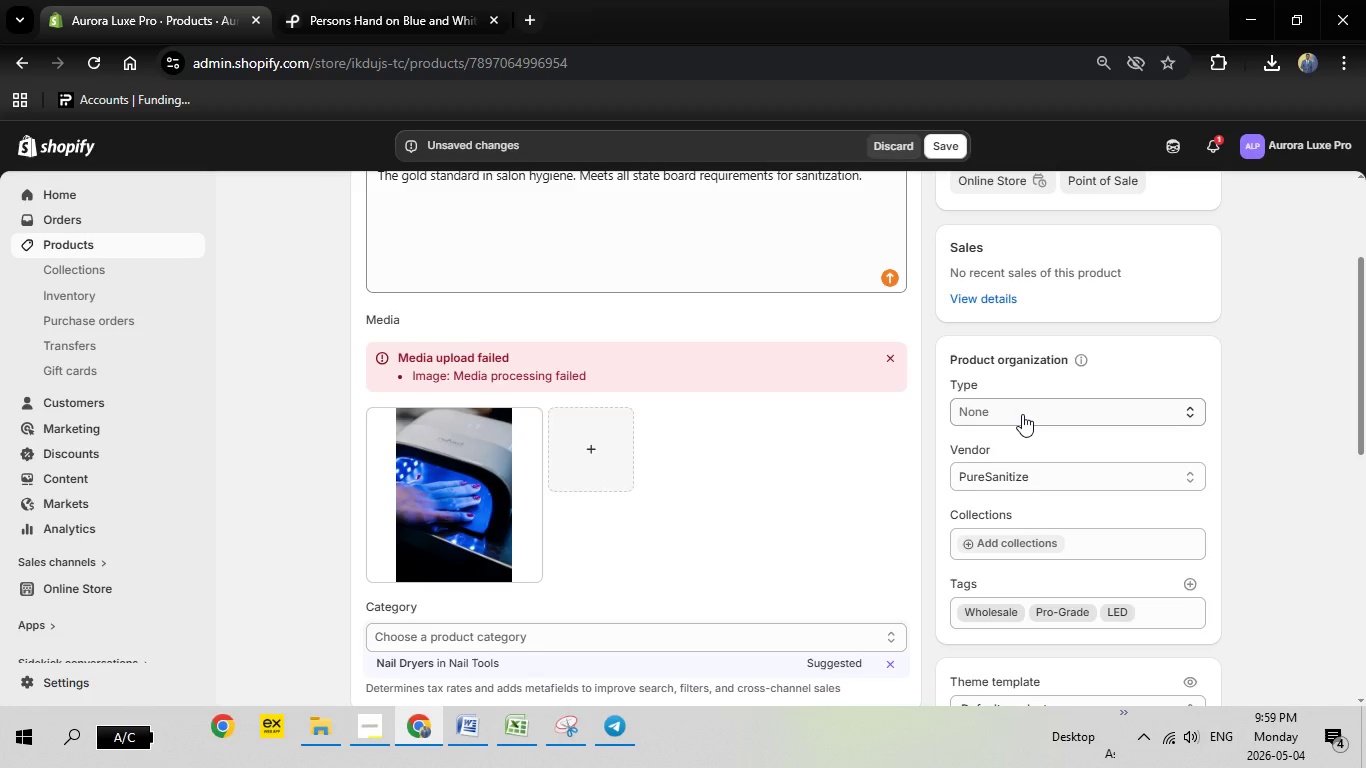 
left_click([1022, 414])
 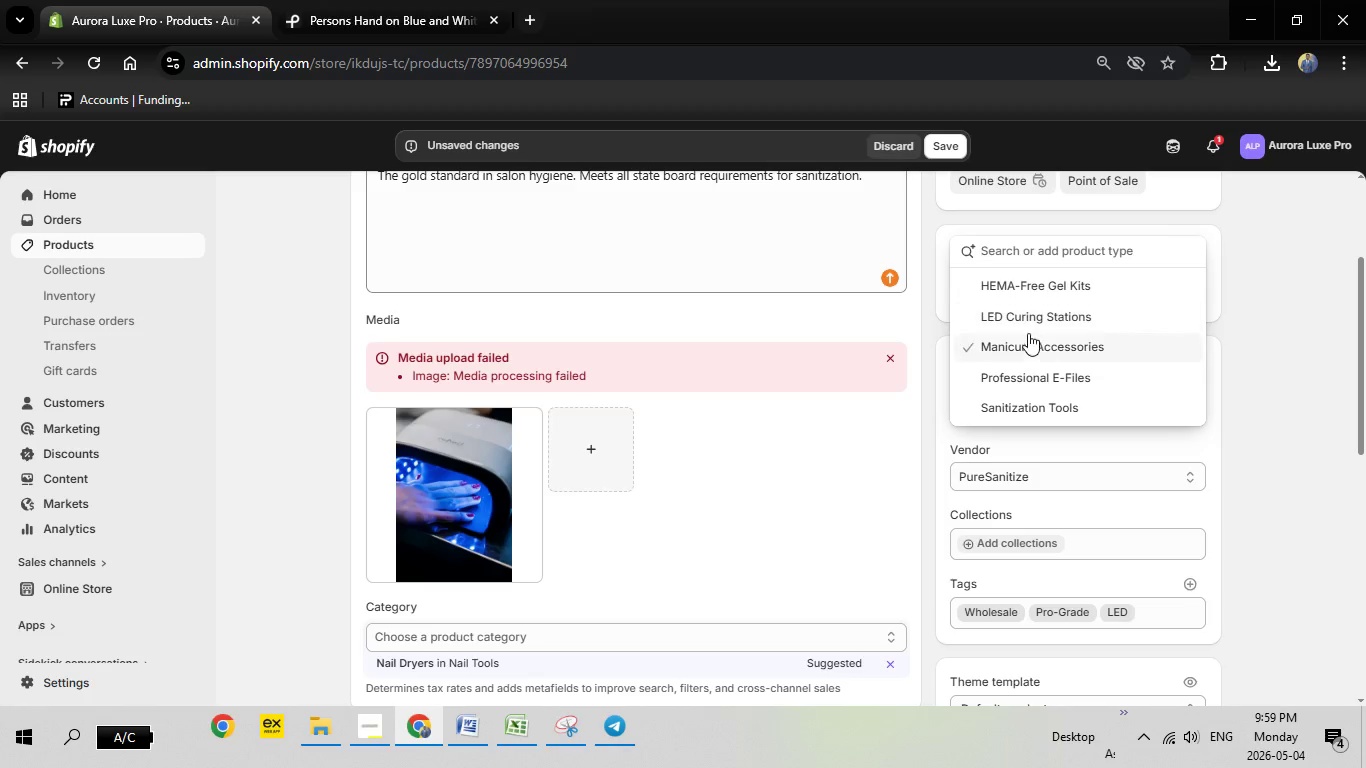 
left_click([1017, 315])
 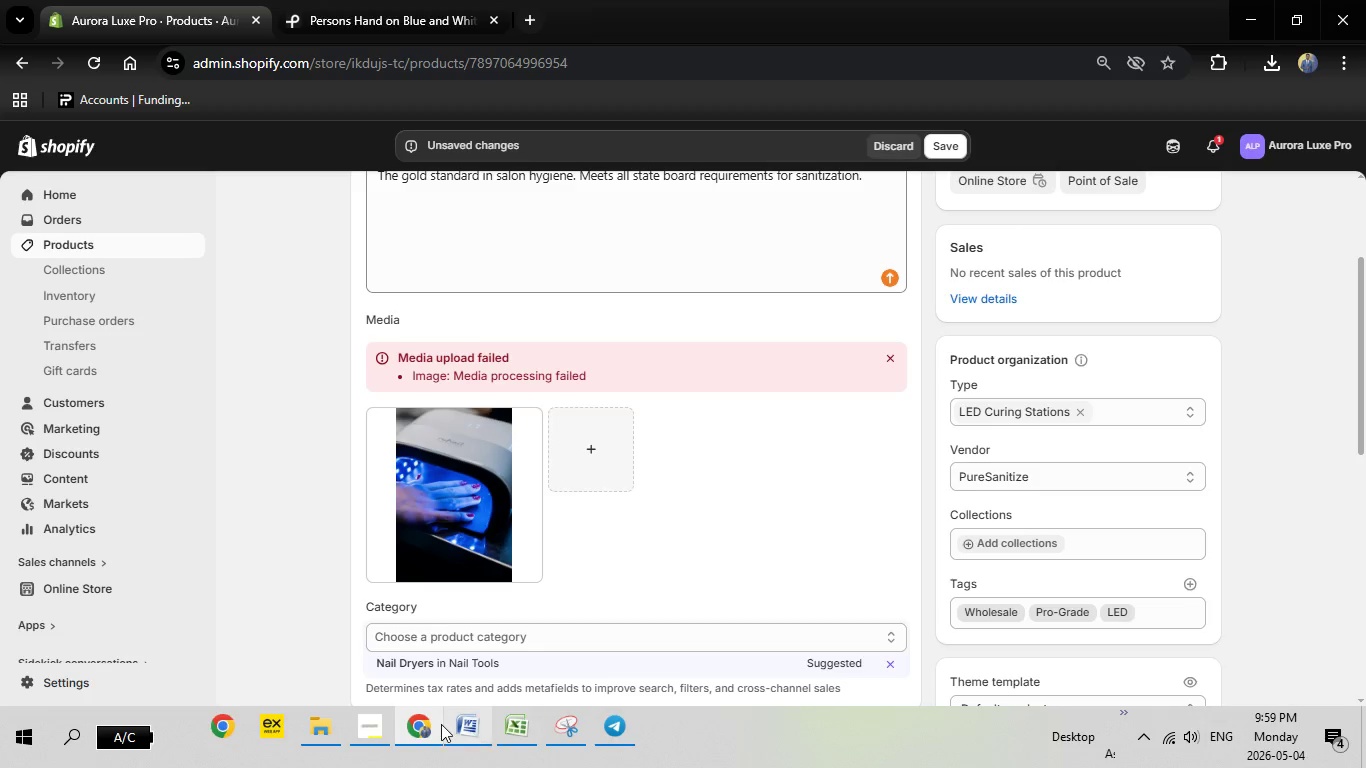 
left_click([461, 733])
 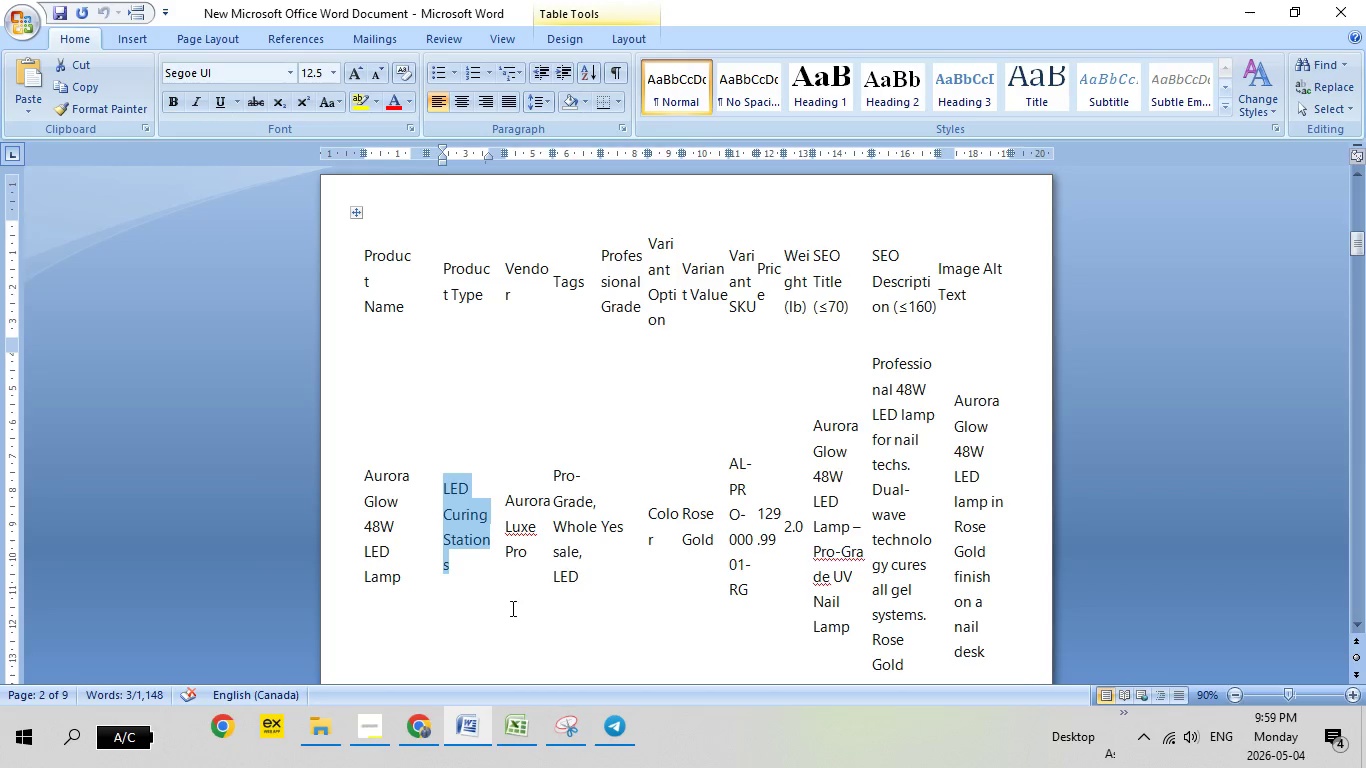 
left_click_drag(start_coordinate=[505, 497], to_coordinate=[548, 539])
 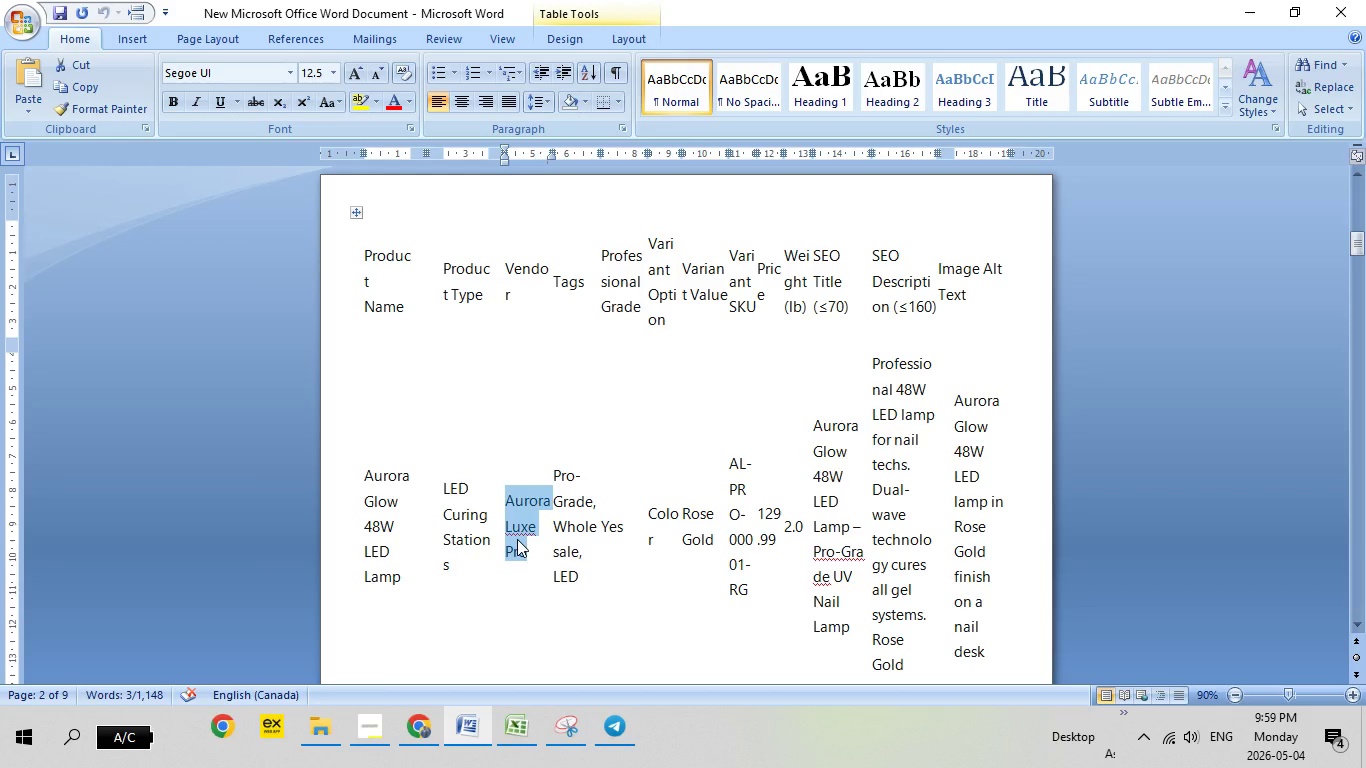 
right_click([517, 539])
 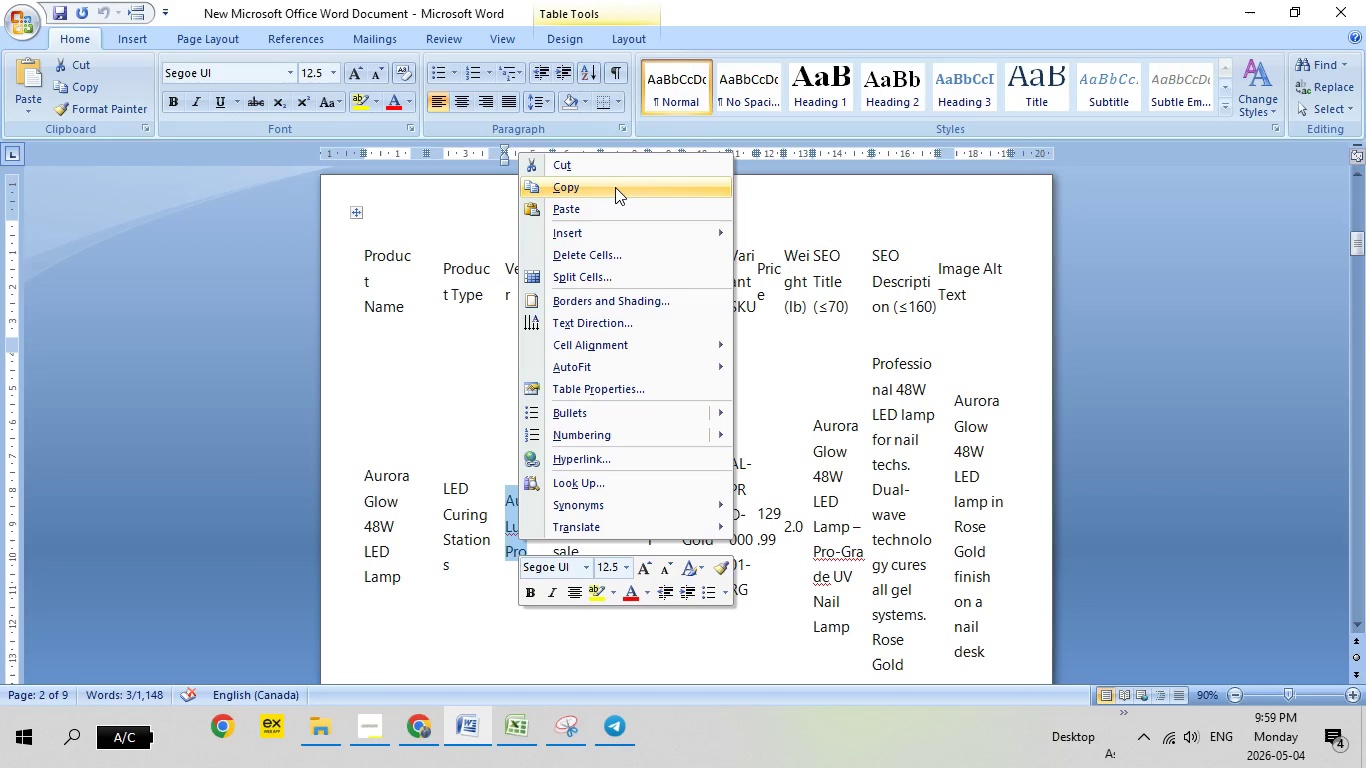 
left_click([615, 187])
 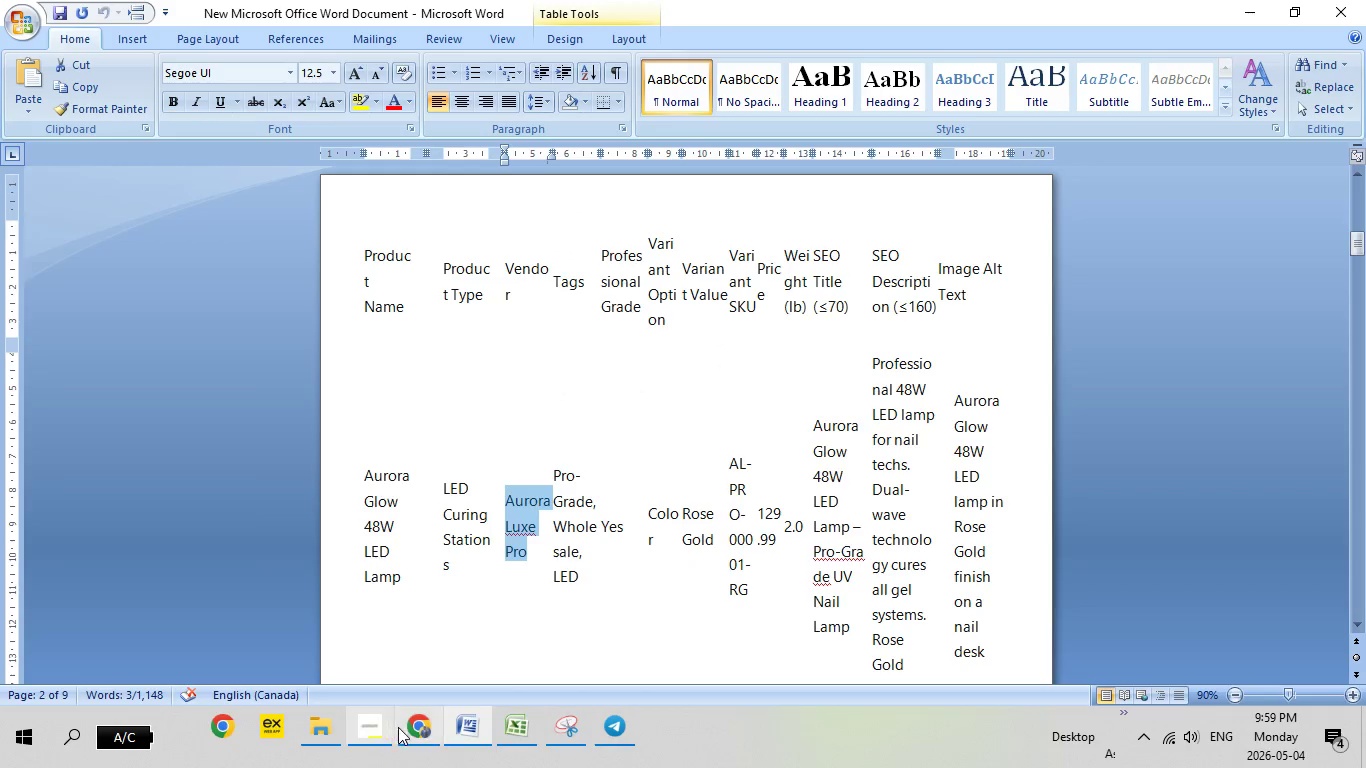 
left_click([406, 724])
 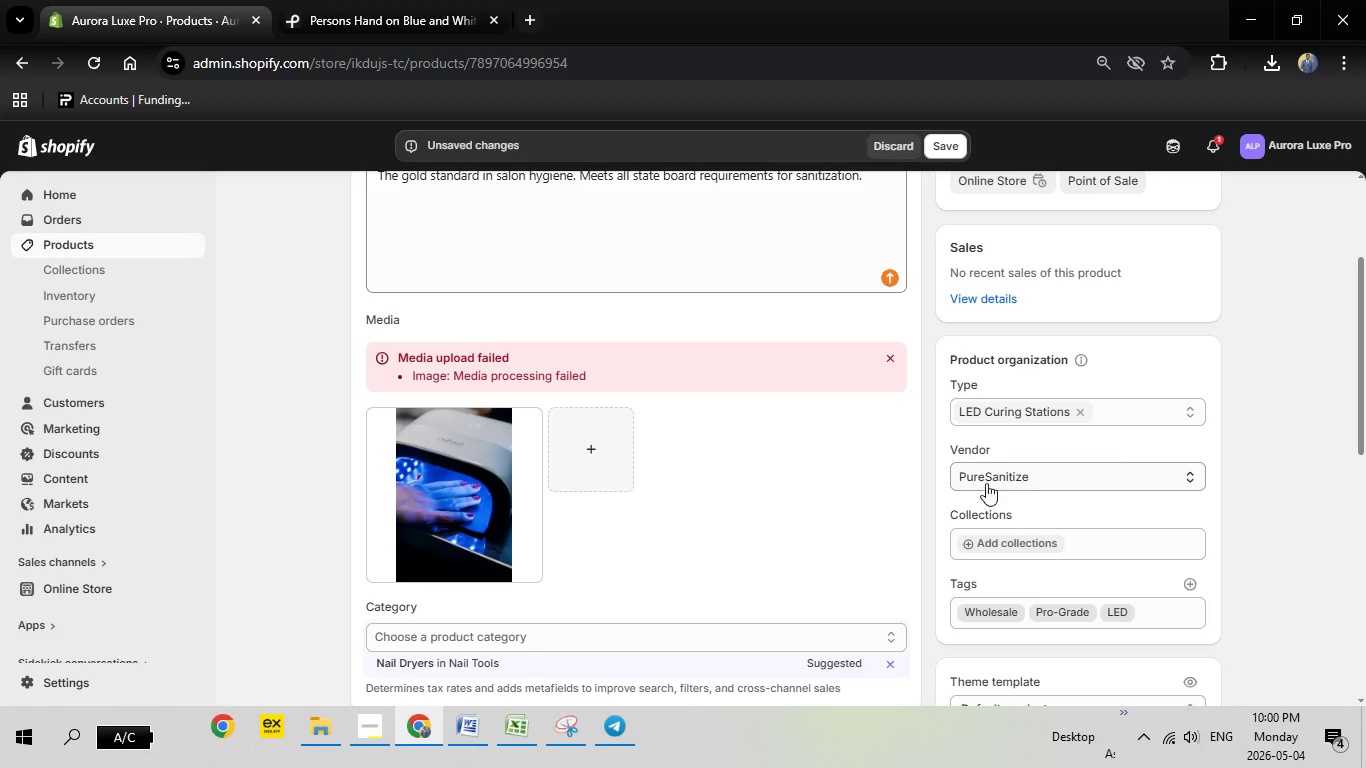 
left_click([1013, 472])
 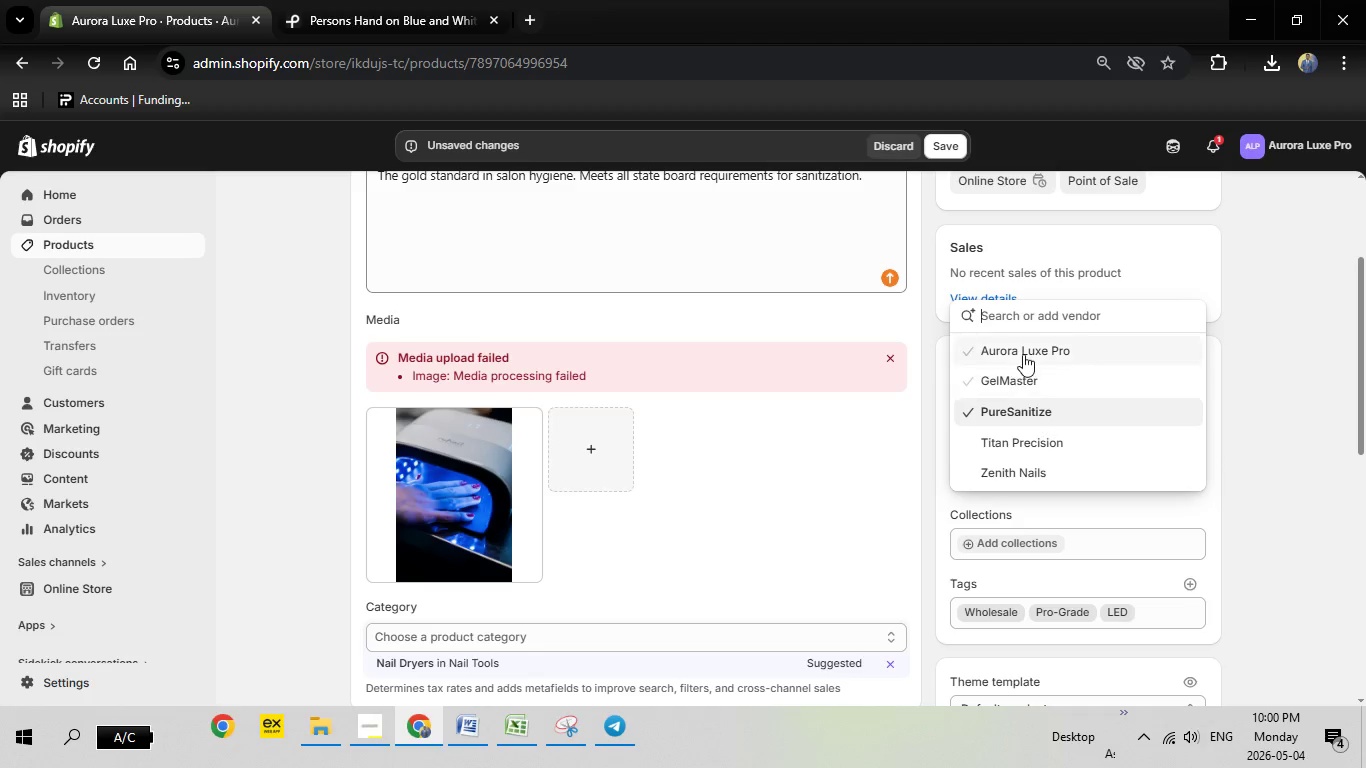 
left_click([1023, 354])
 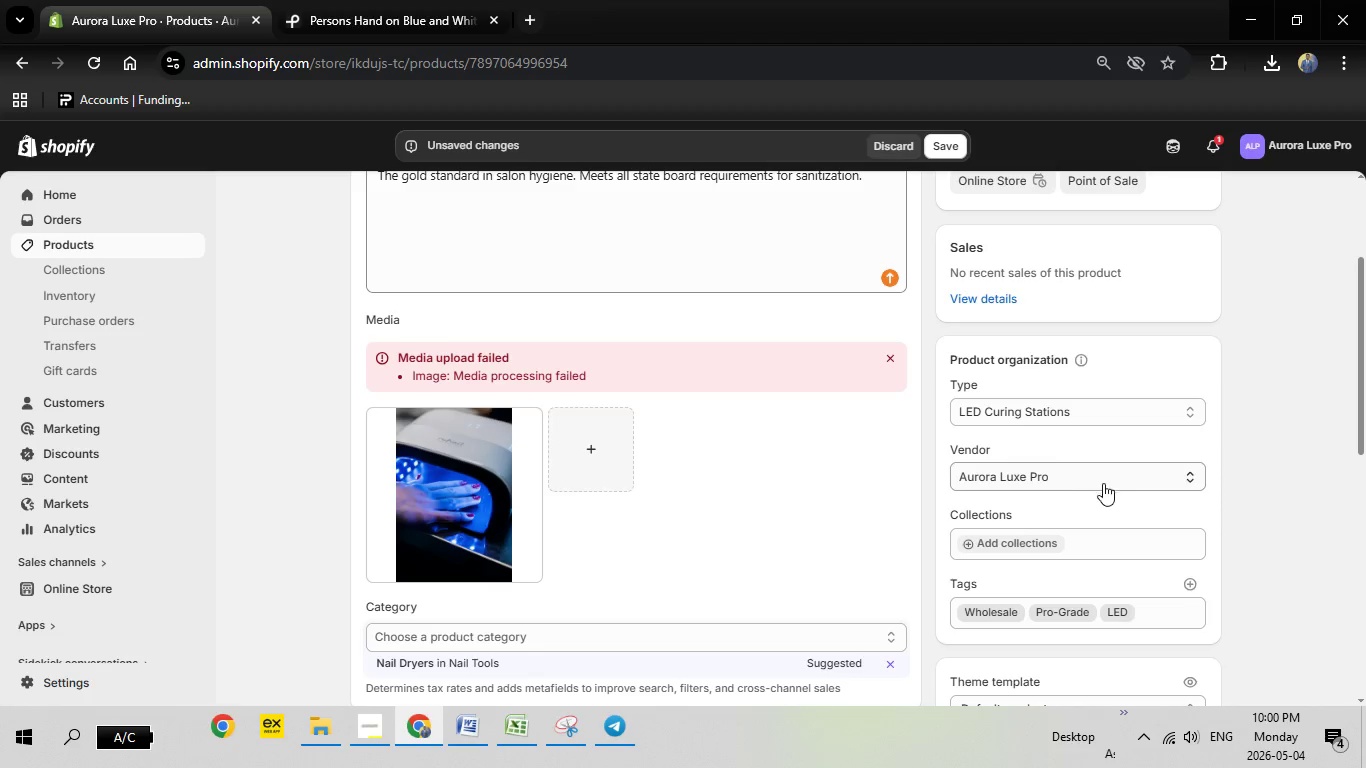 
scroll: coordinate [1103, 490], scroll_direction: down, amount: 1.0
 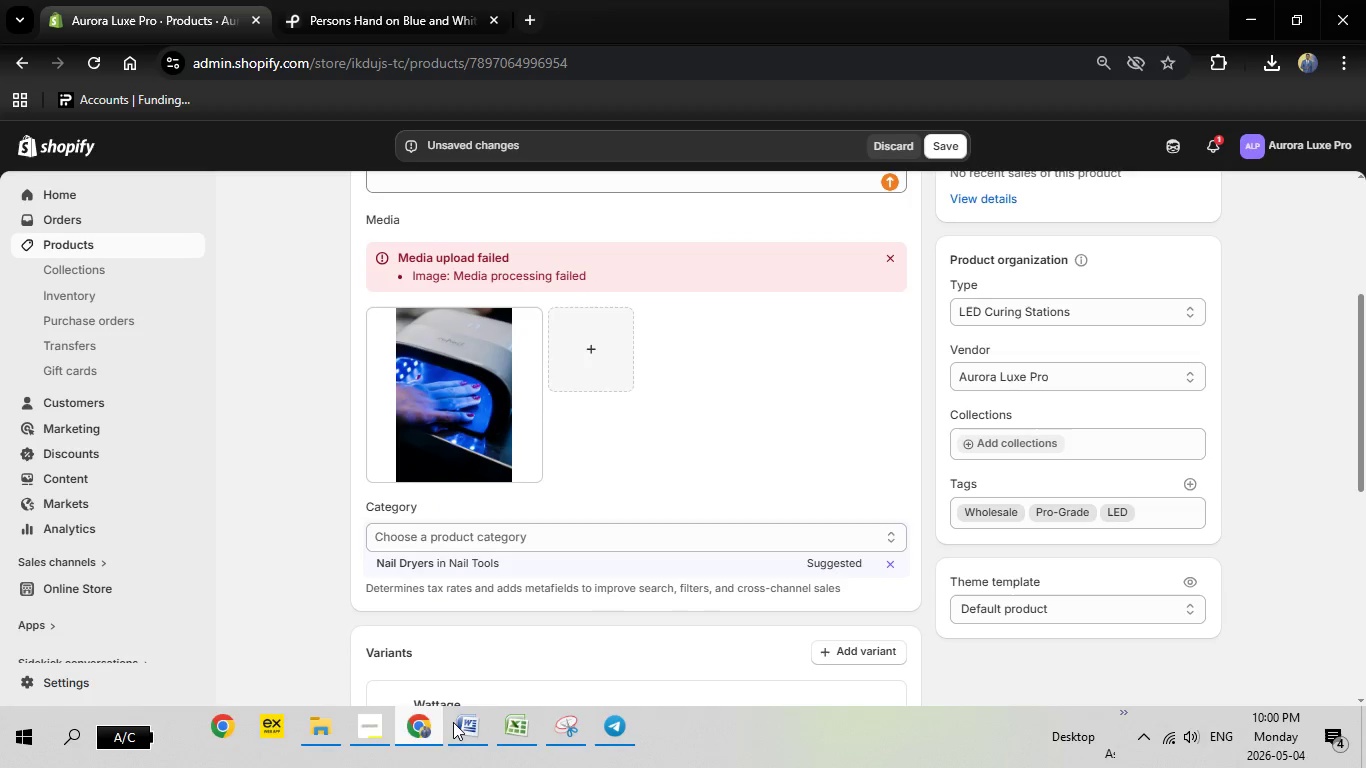 
left_click([458, 722])
 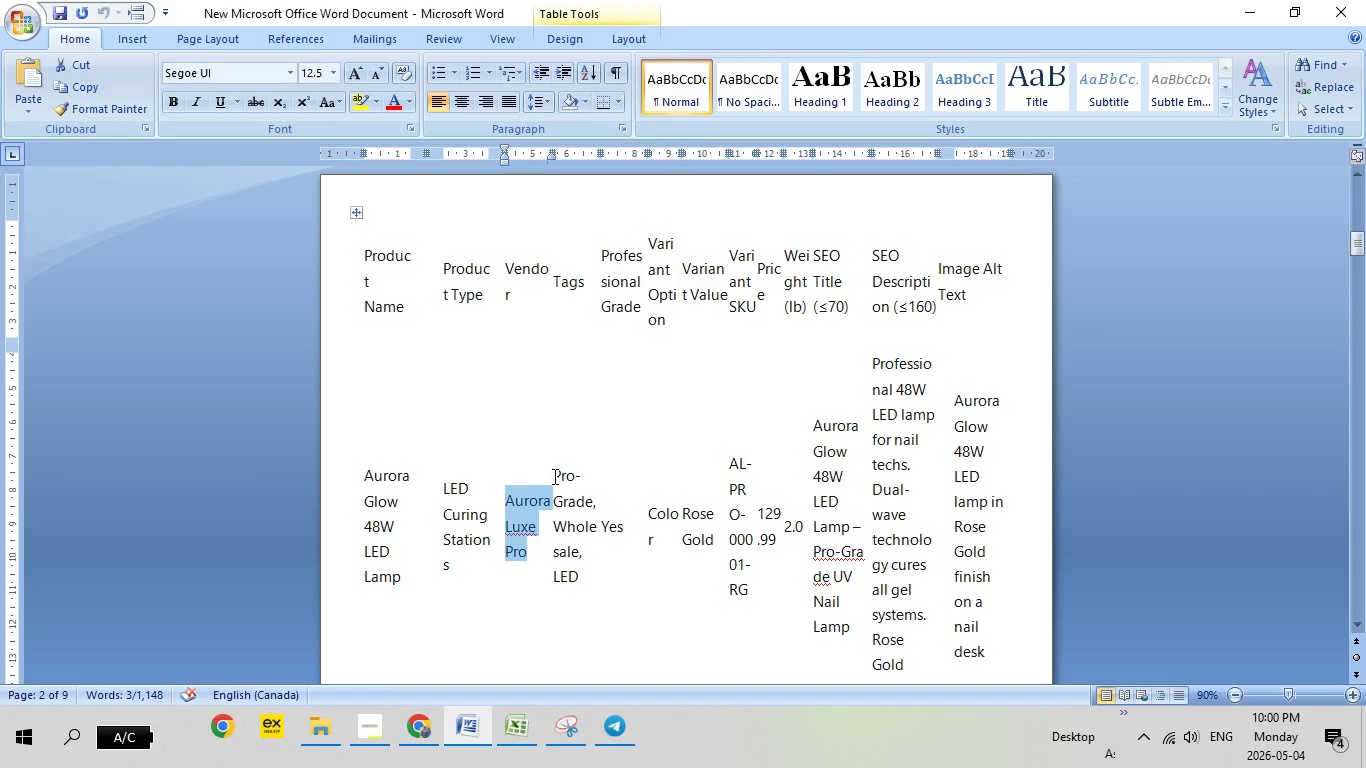 
left_click_drag(start_coordinate=[553, 476], to_coordinate=[584, 572])
 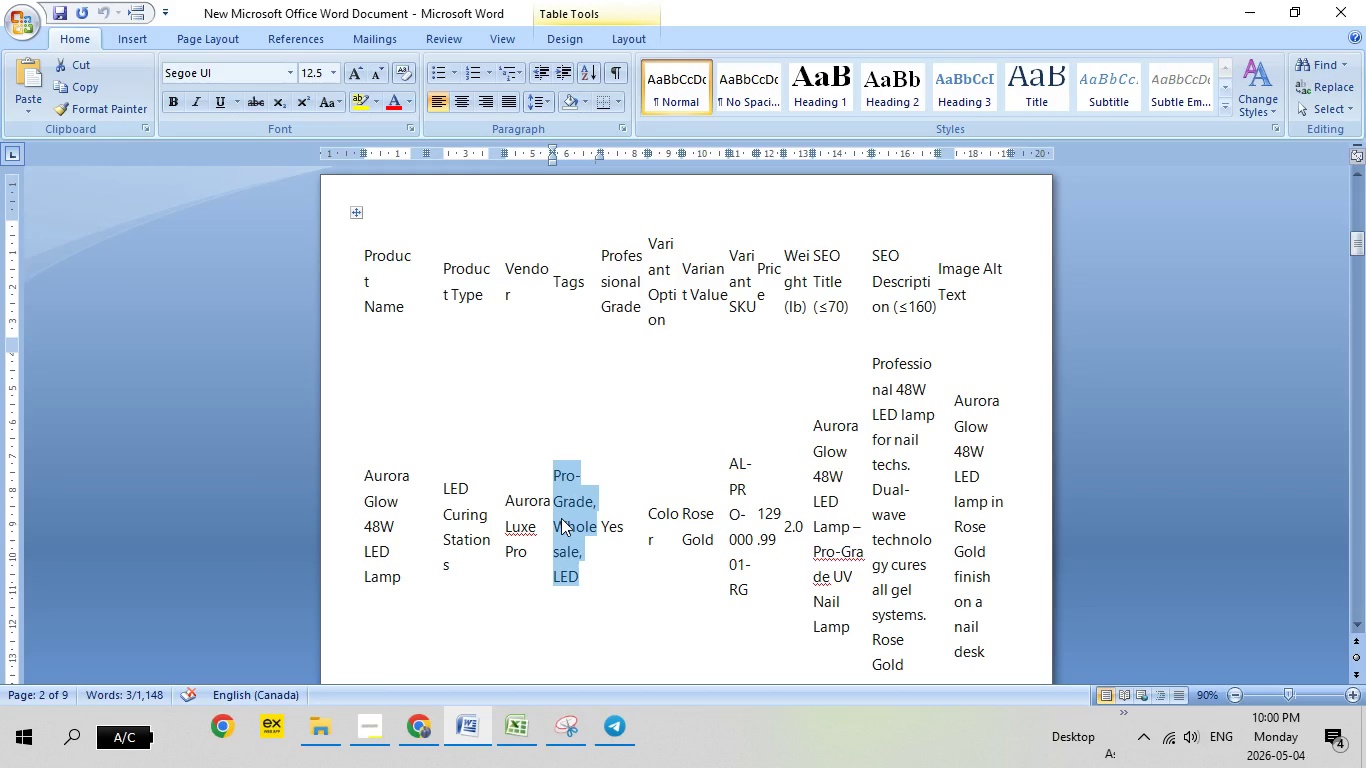 
right_click([561, 518])
 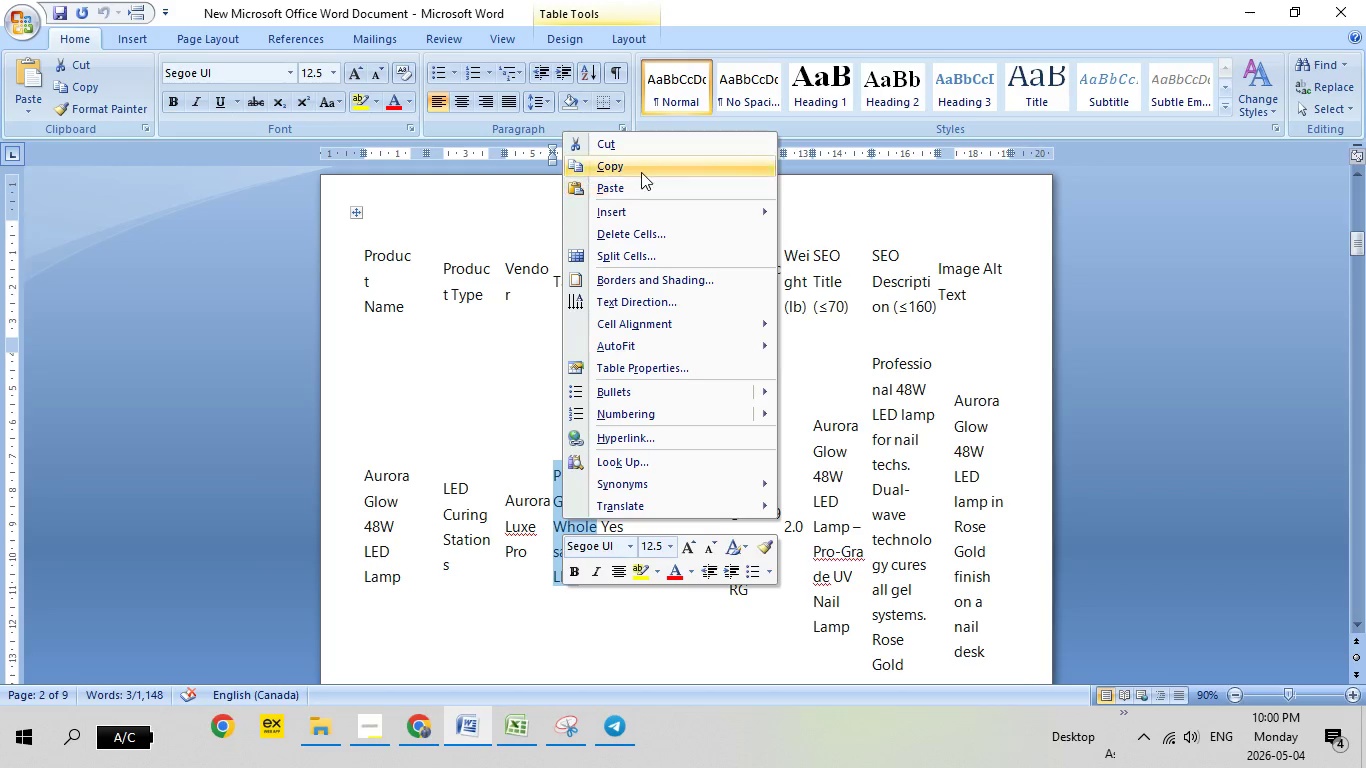 
left_click([641, 171])
 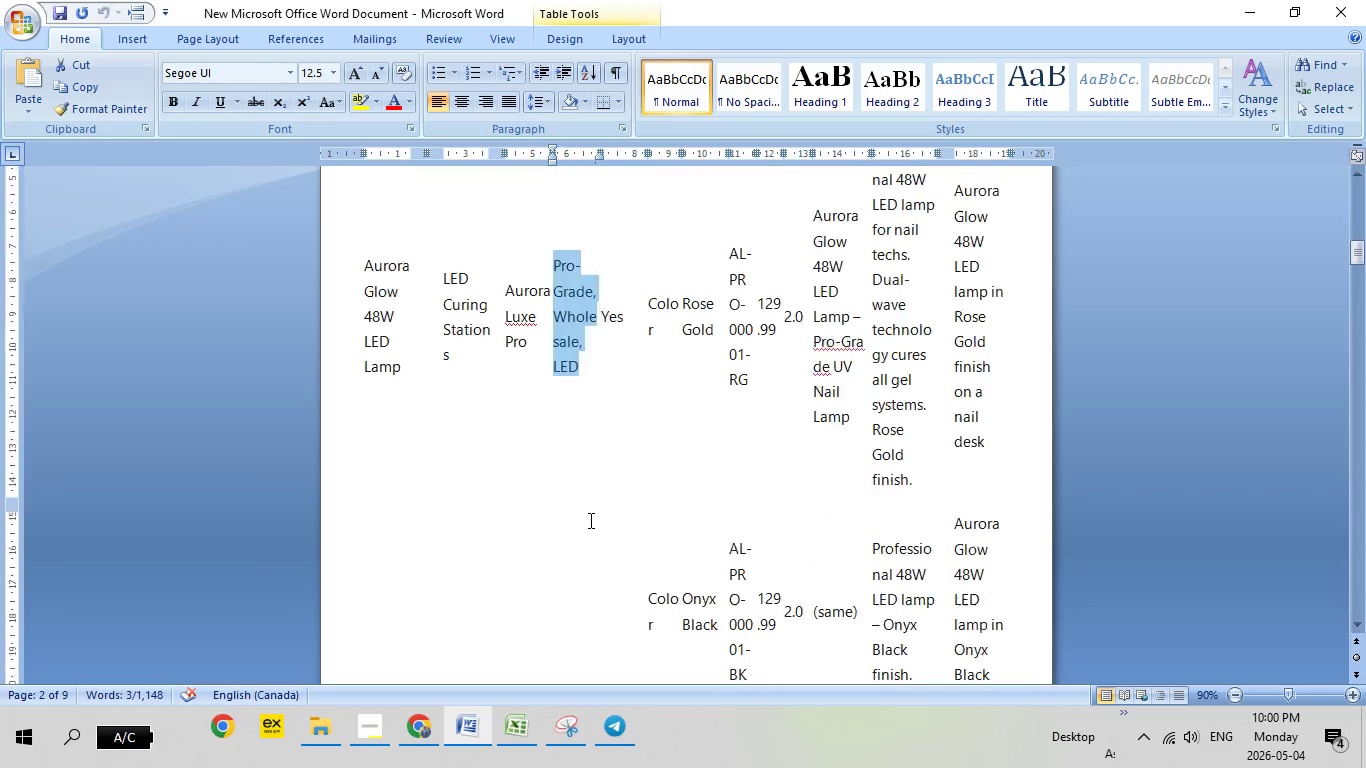 
scroll: coordinate [589, 518], scroll_direction: down, amount: 12.0
 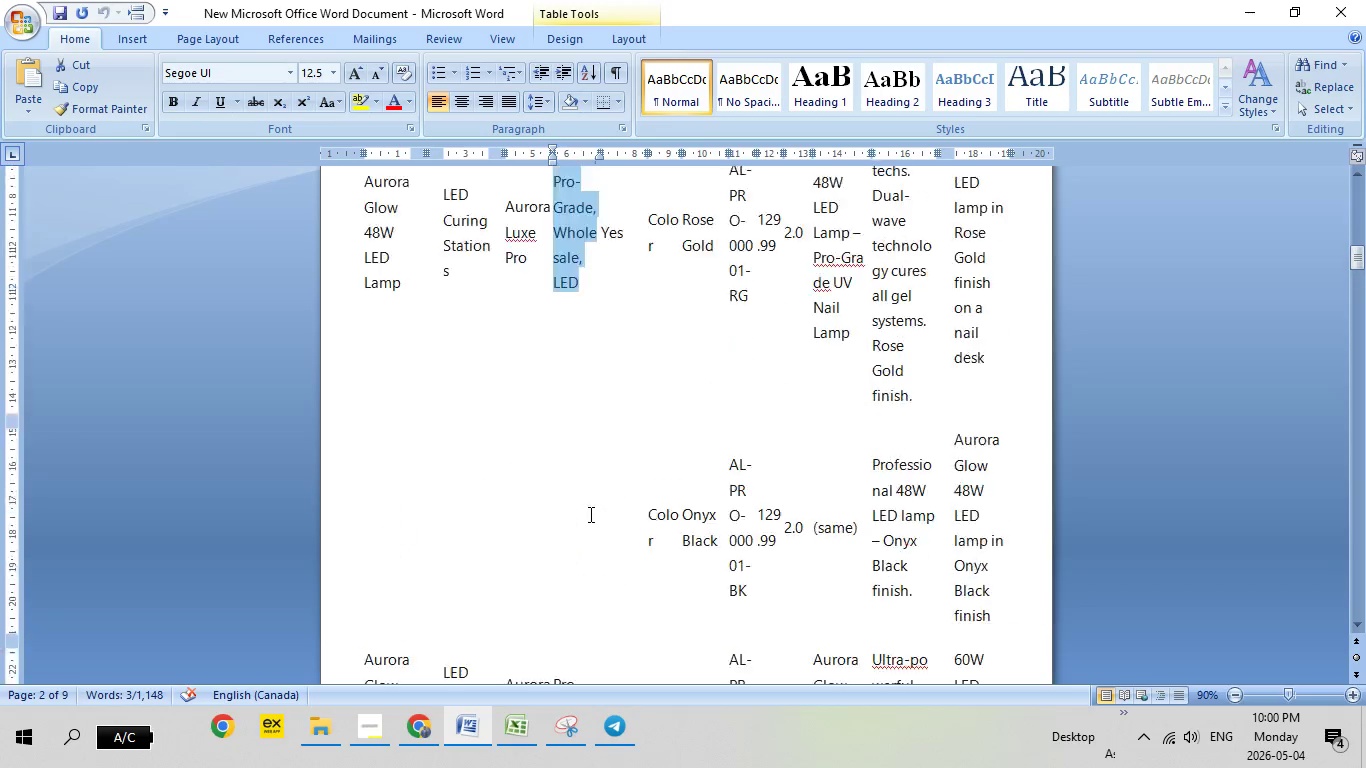 
scroll: coordinate [589, 514], scroll_direction: up, amount: 7.0
 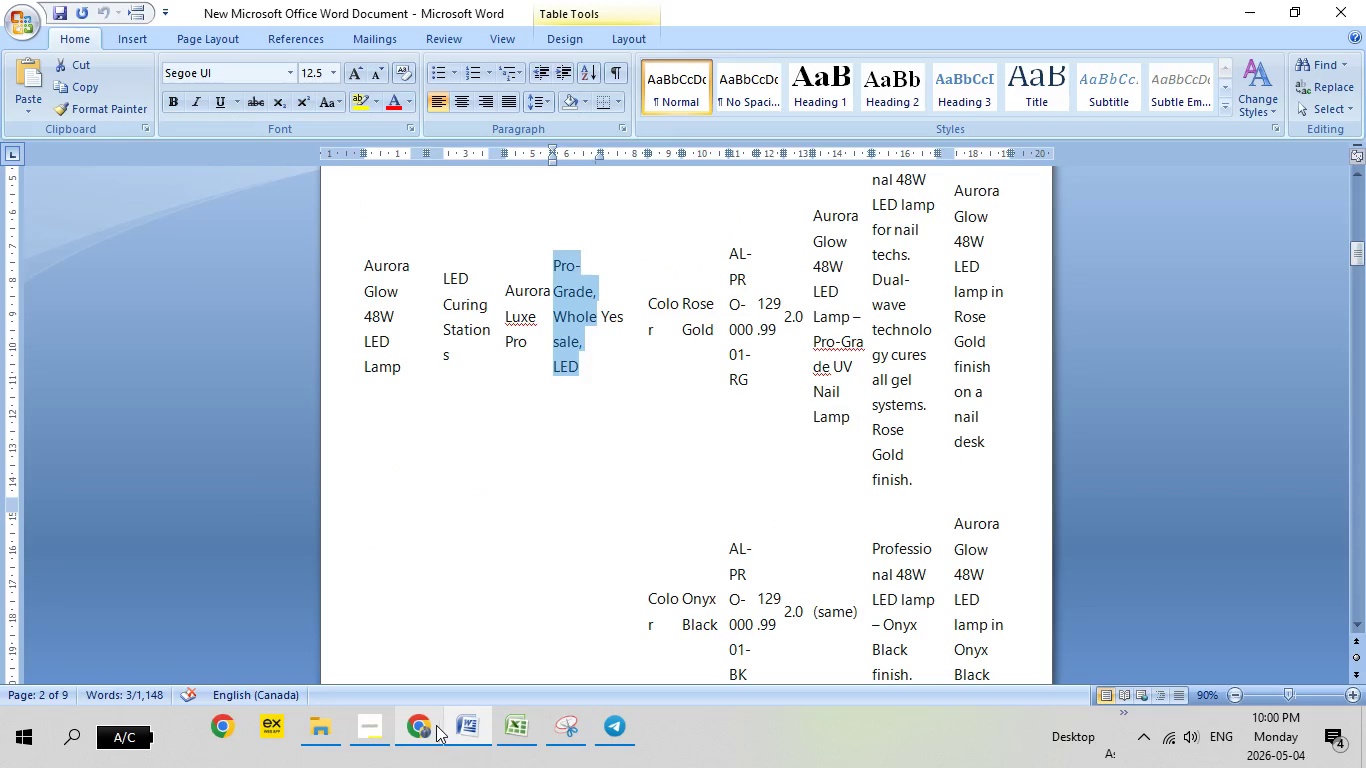 
left_click([431, 727])
 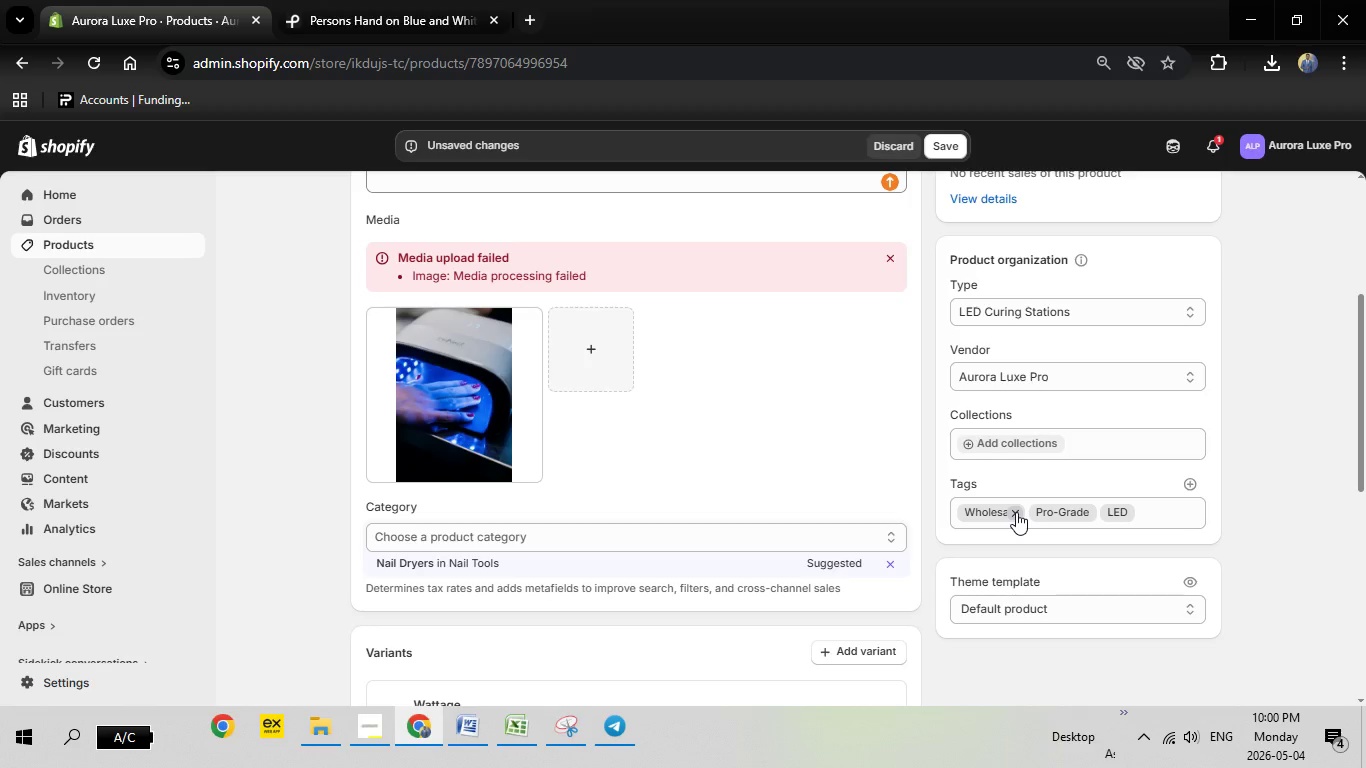 
left_click([1016, 512])
 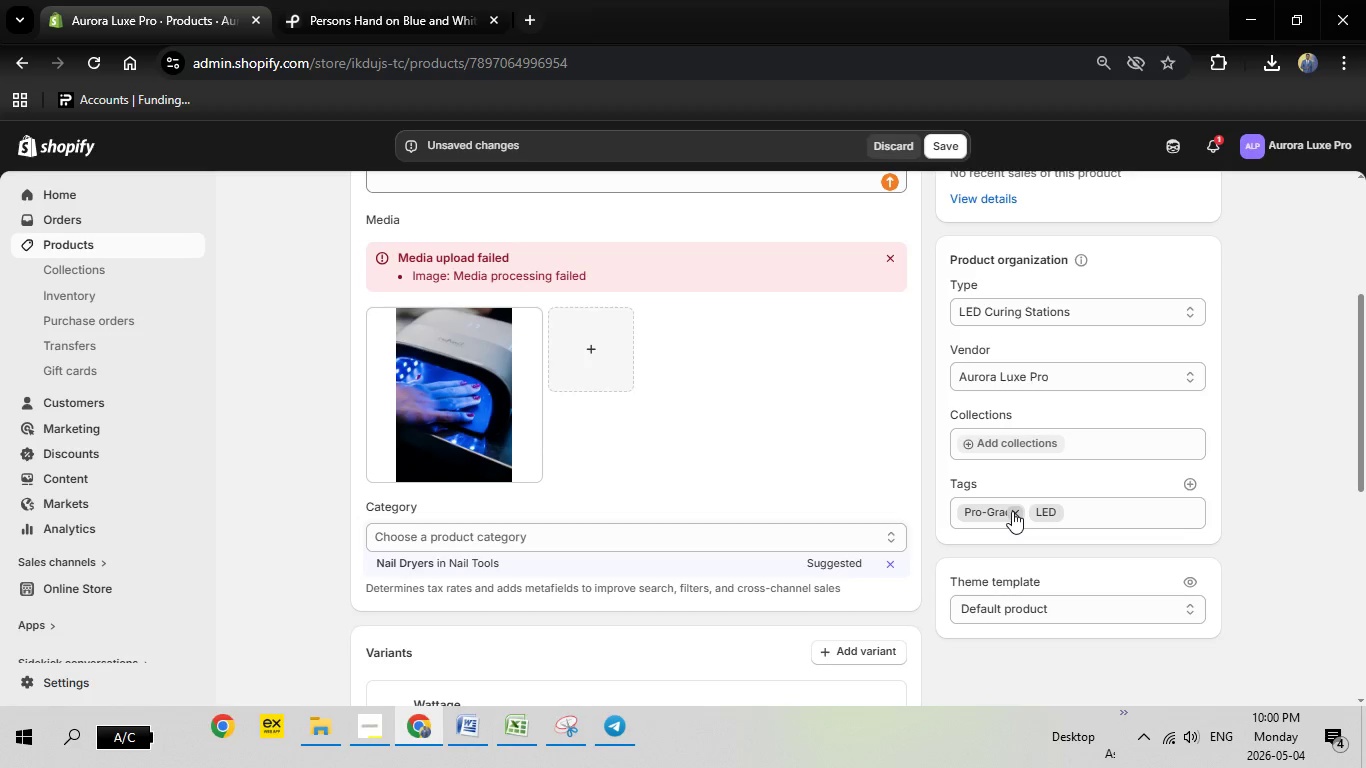 
left_click([1015, 512])
 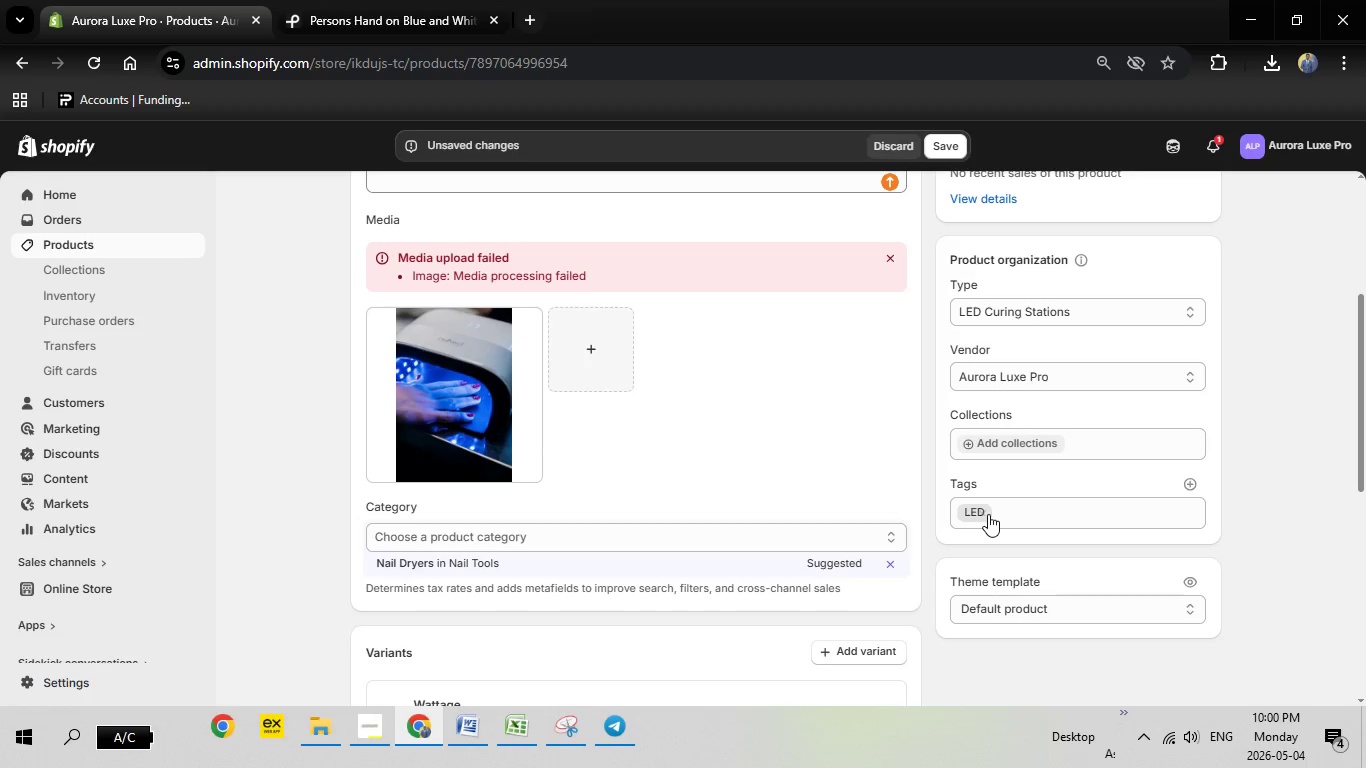 
left_click([986, 514])
 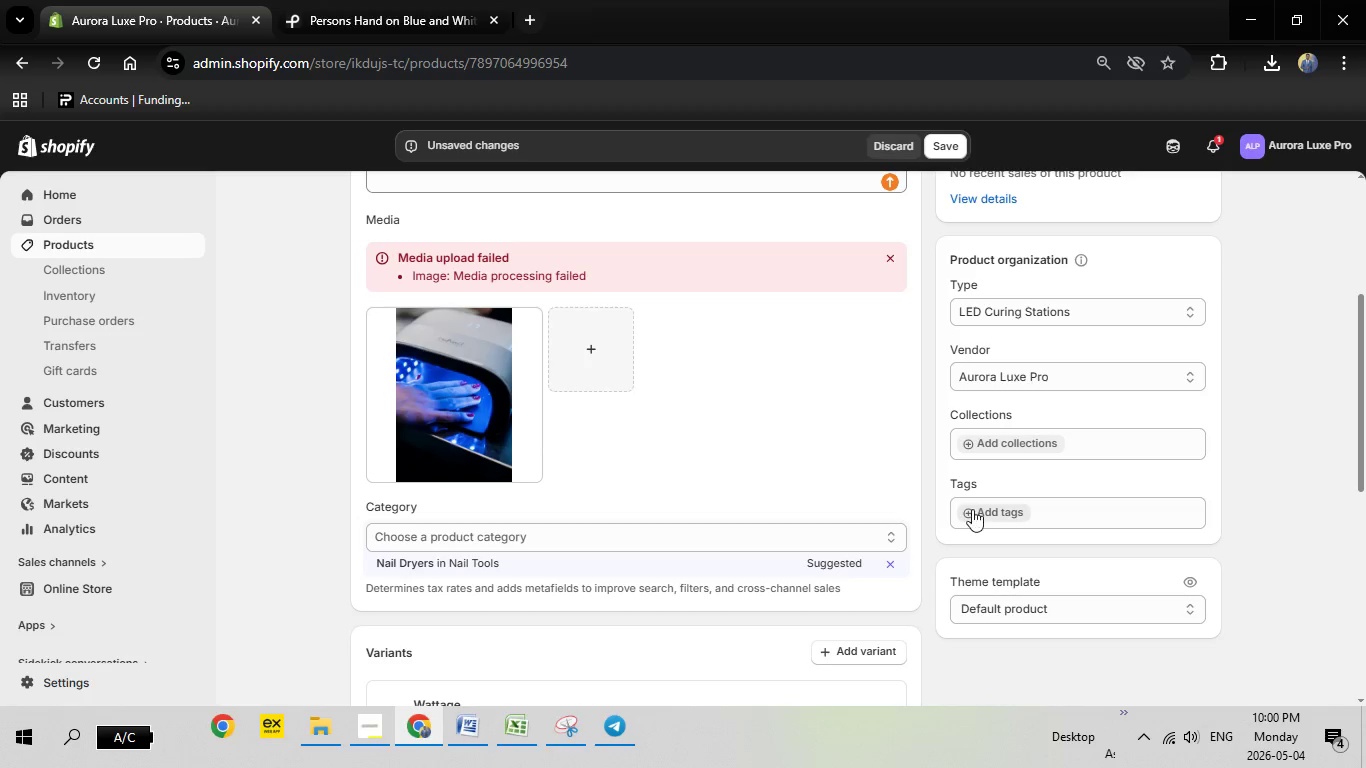 
left_click([972, 509])
 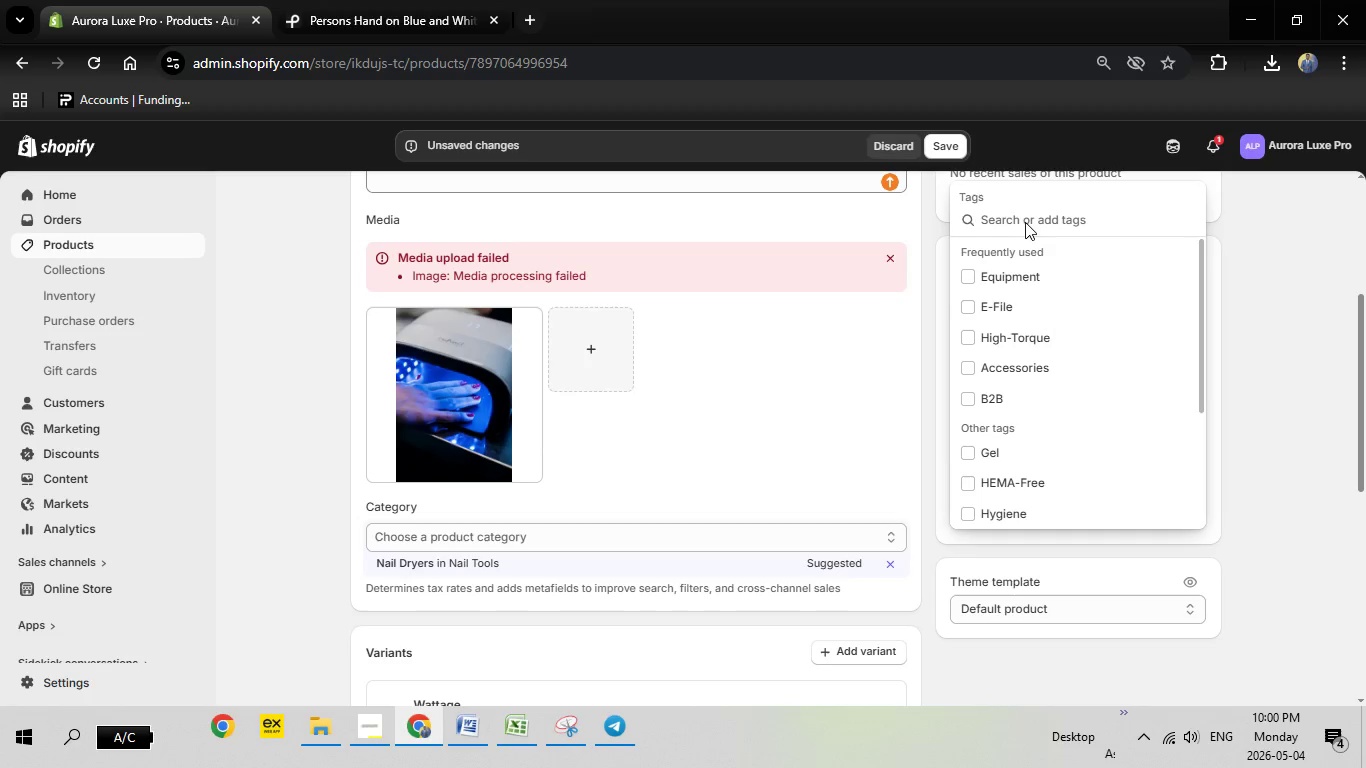 
right_click([1018, 217])
 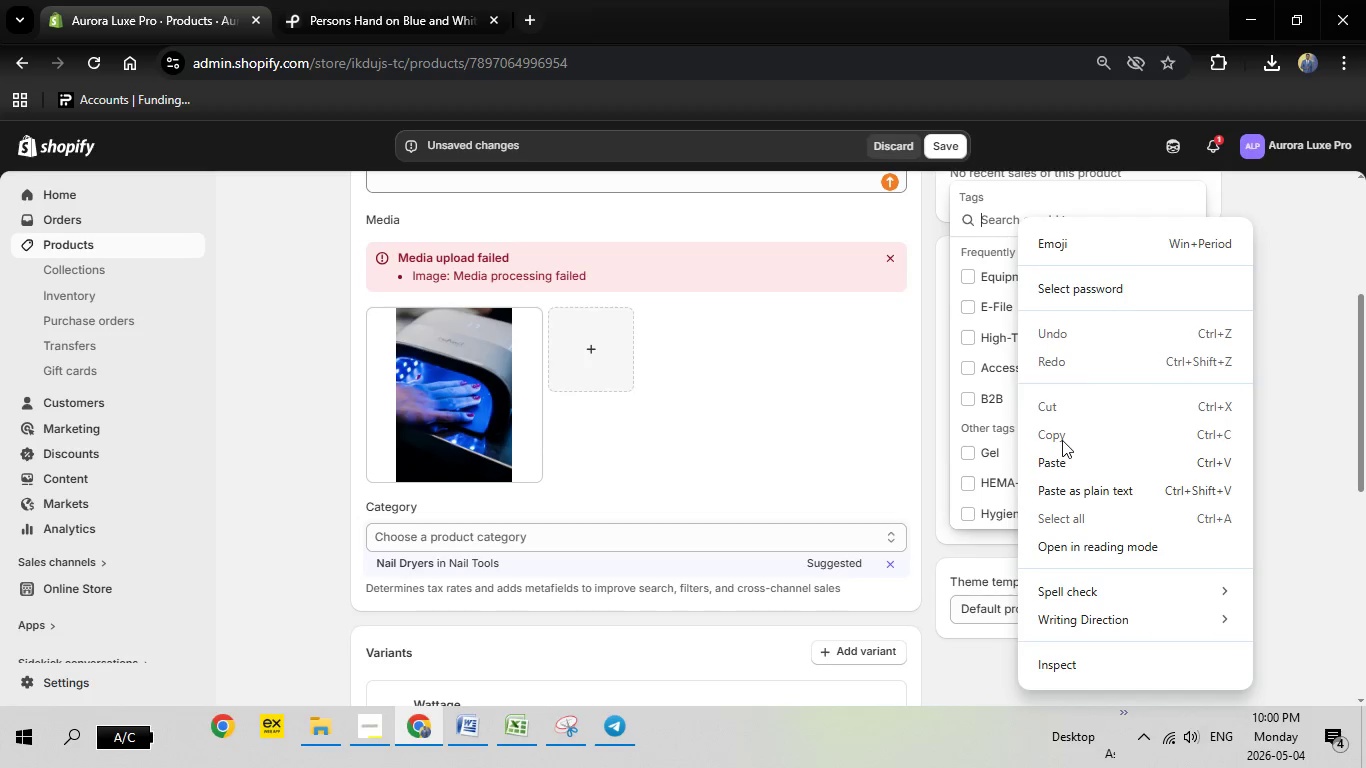 
left_click_drag(start_coordinate=[1062, 440], to_coordinate=[1064, 445])
 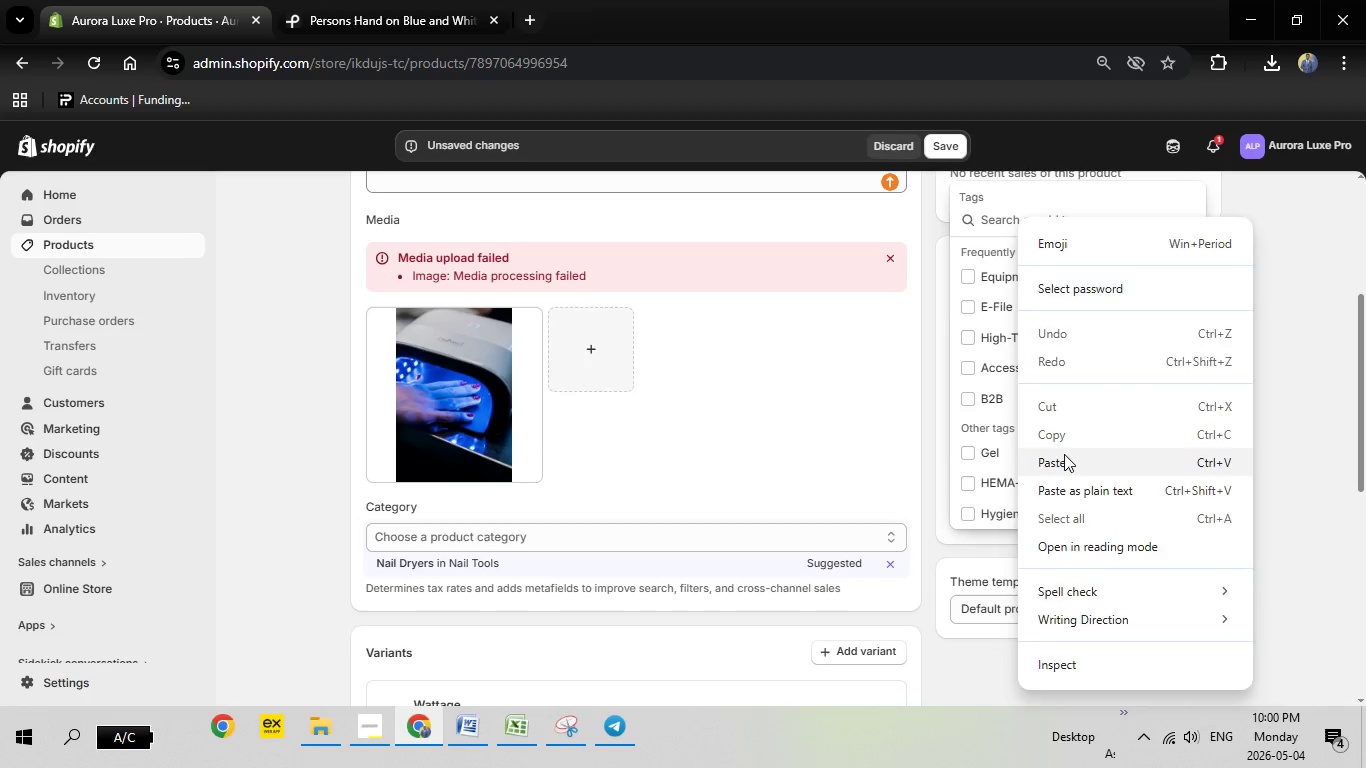 
left_click([1064, 454])
 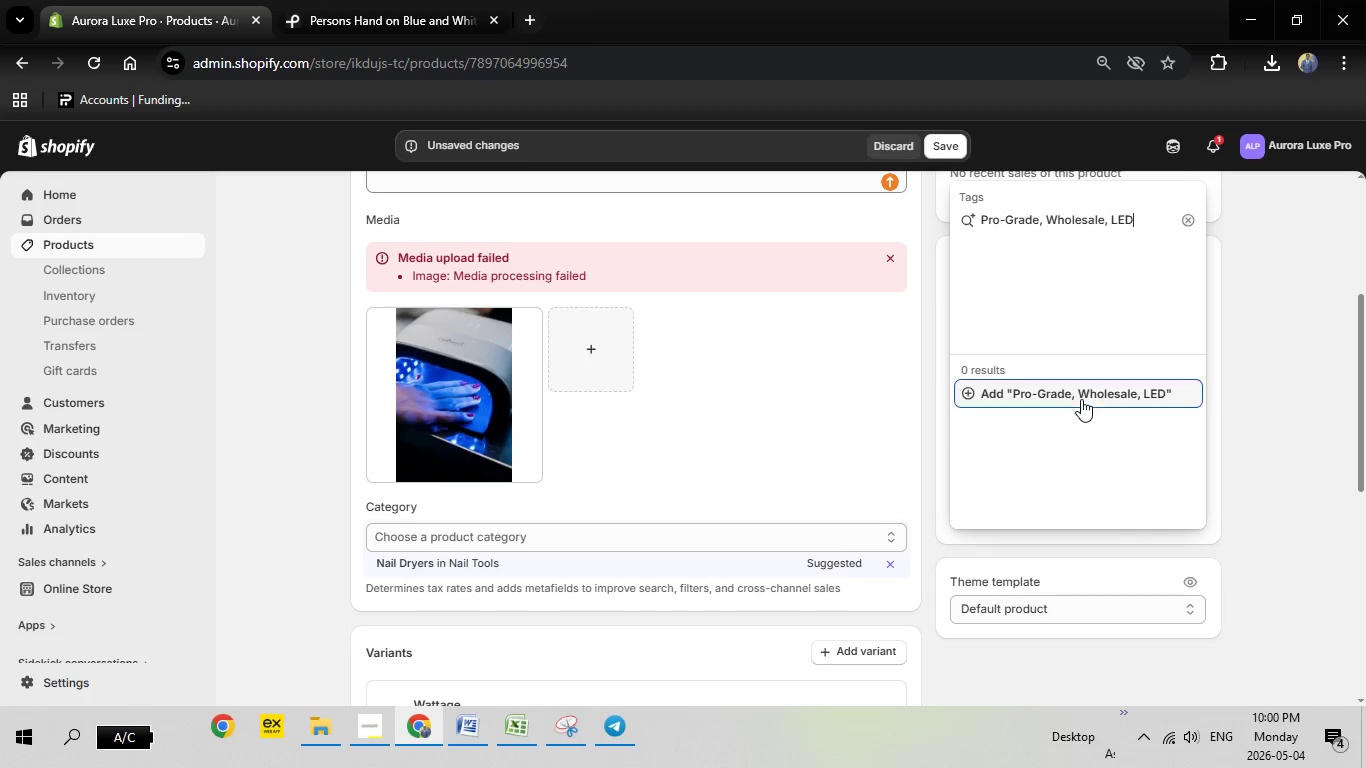 
left_click([1081, 399])
 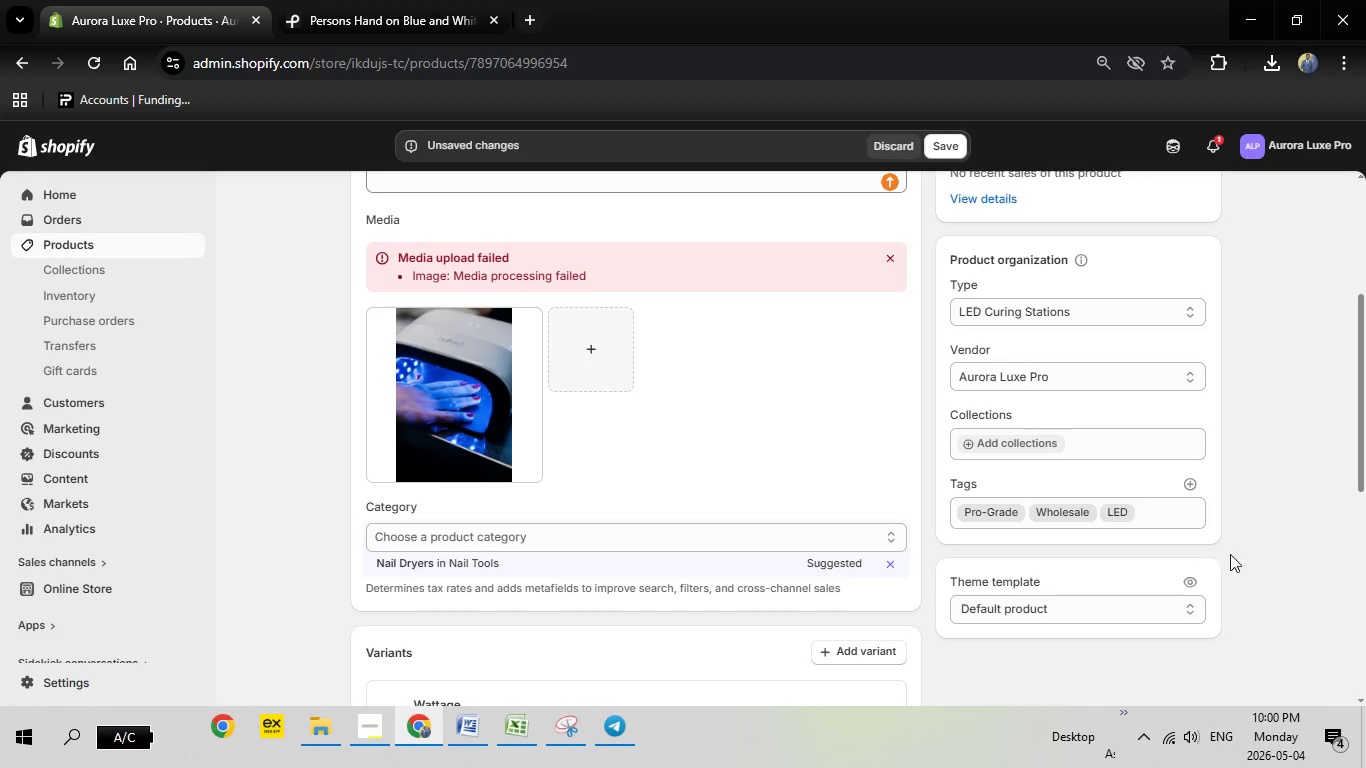 
scroll: coordinate [1231, 559], scroll_direction: down, amount: 3.0
 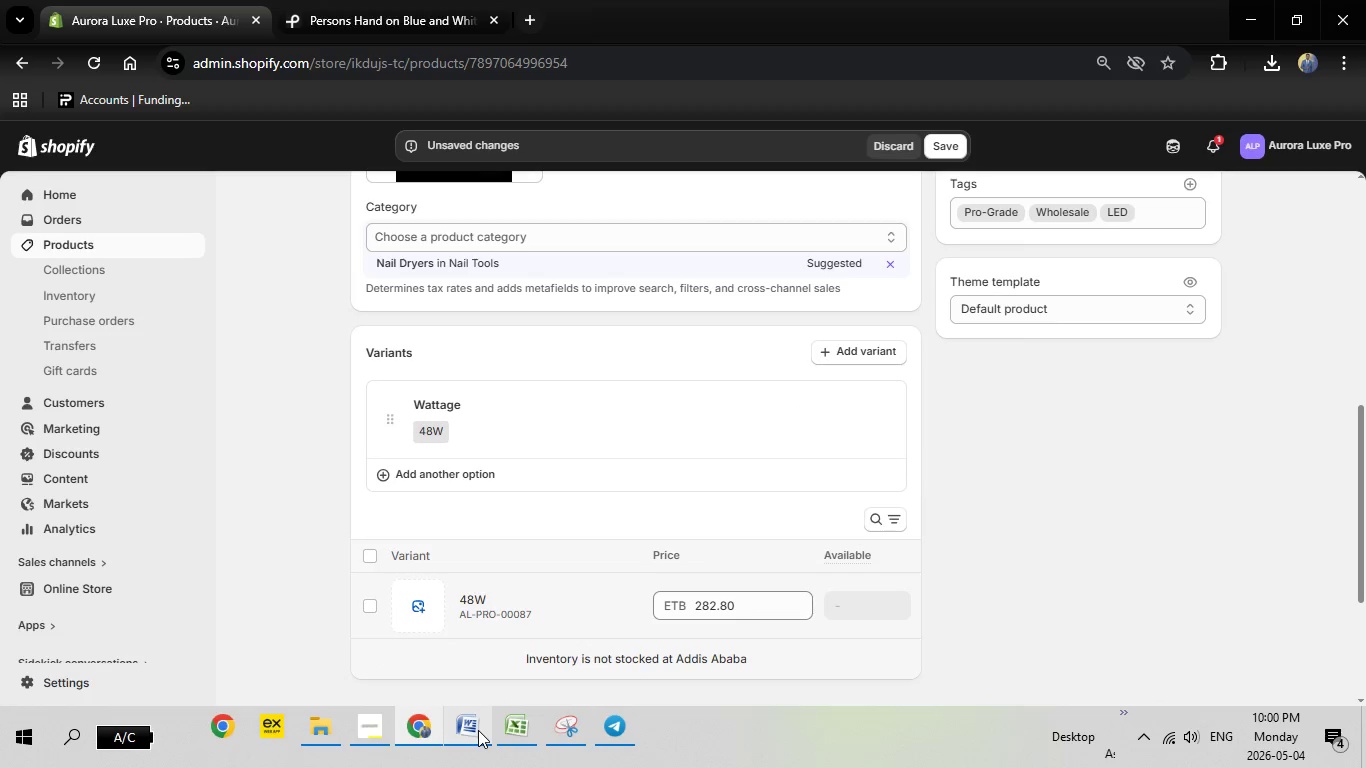 
left_click([478, 730])
 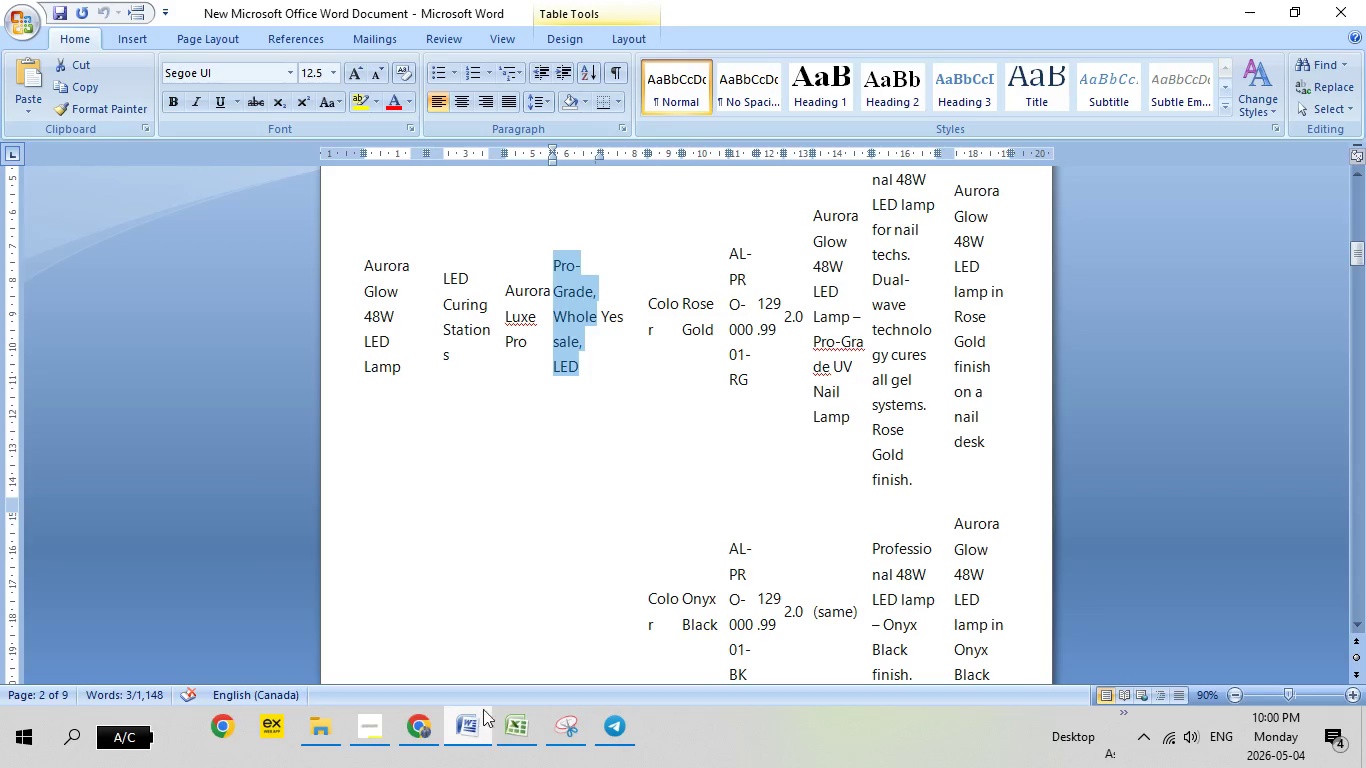 
scroll: coordinate [695, 459], scroll_direction: up, amount: 5.0
 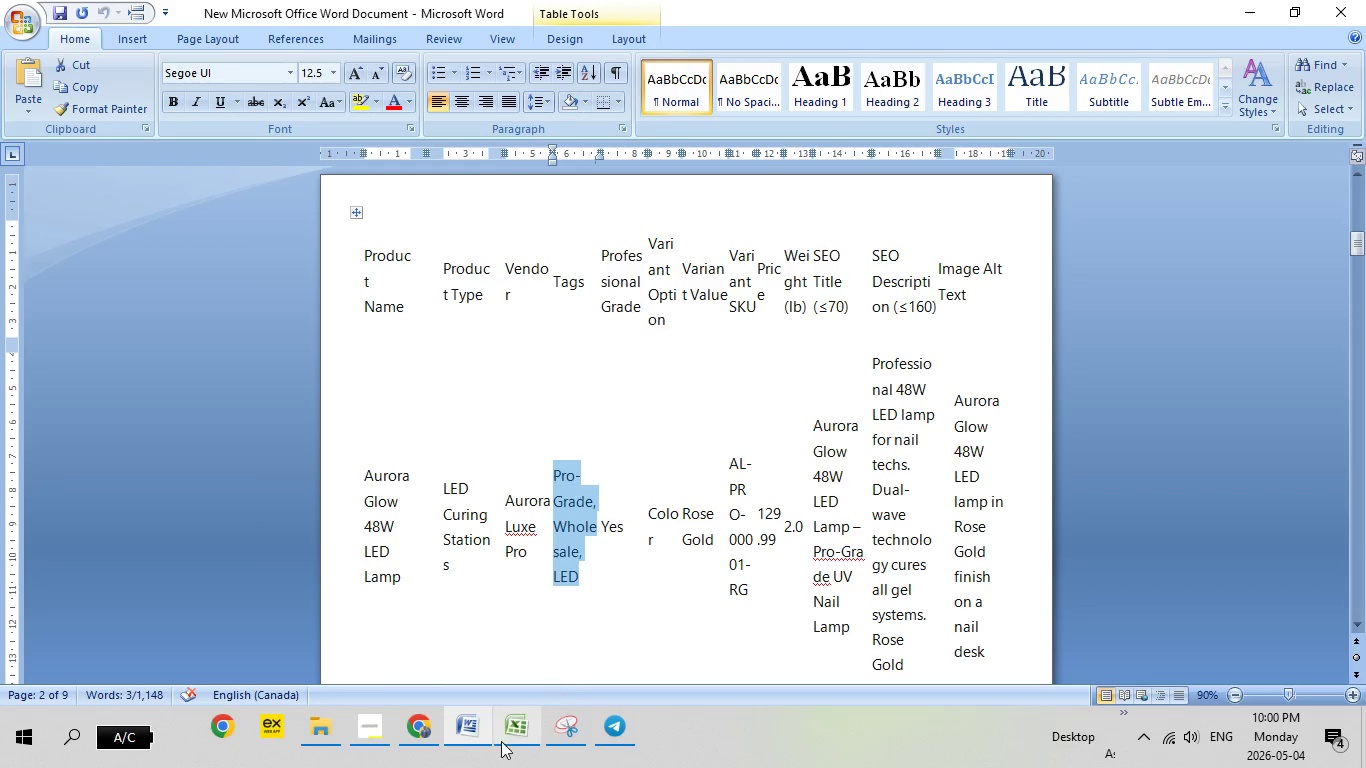 
left_click([415, 730])
 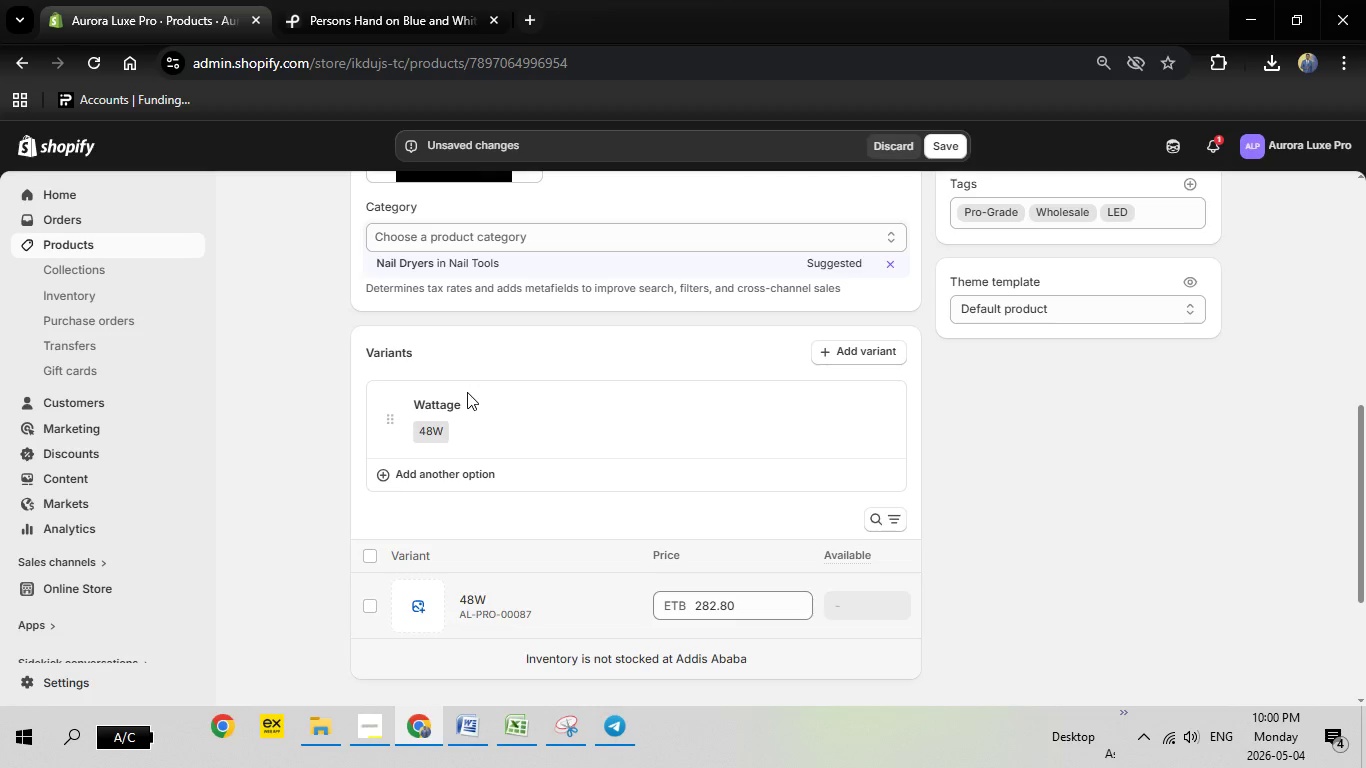 
wait(5.08)
 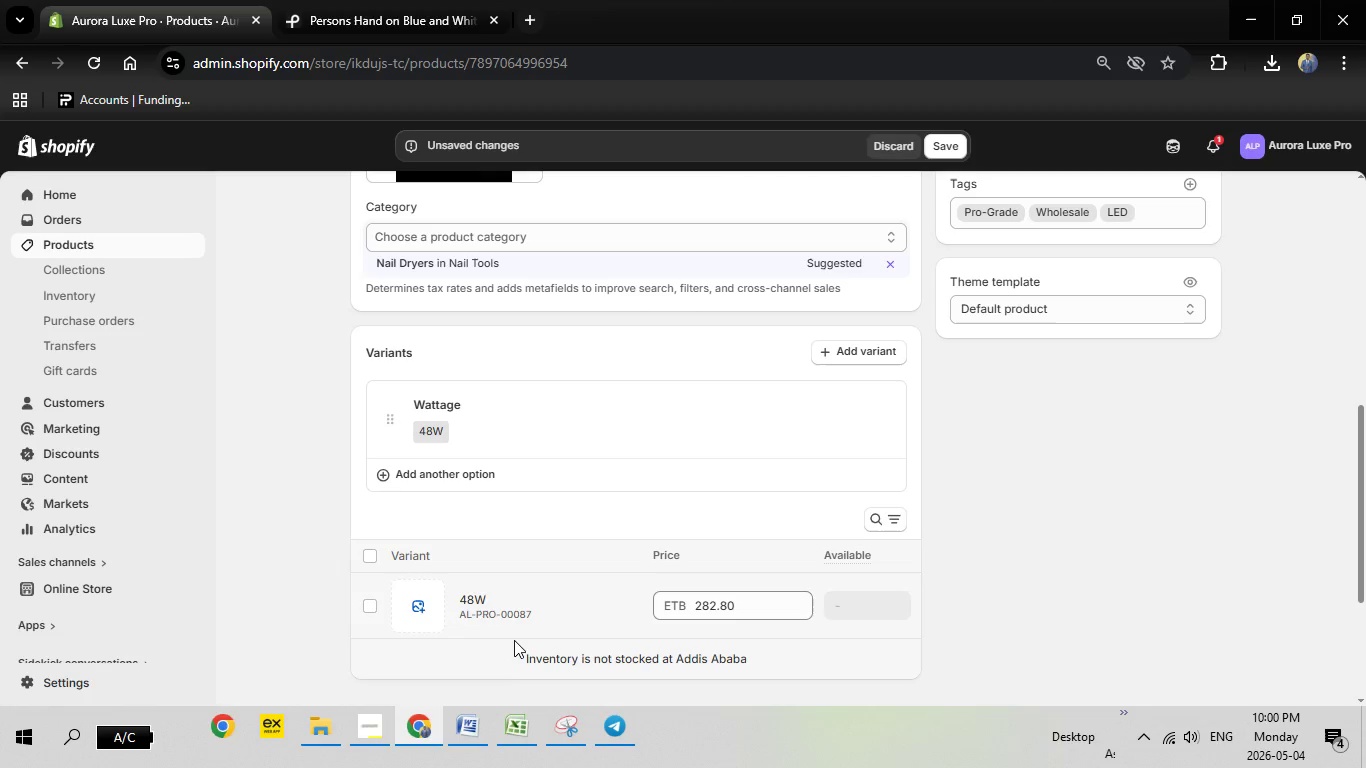 
left_click([472, 723])
 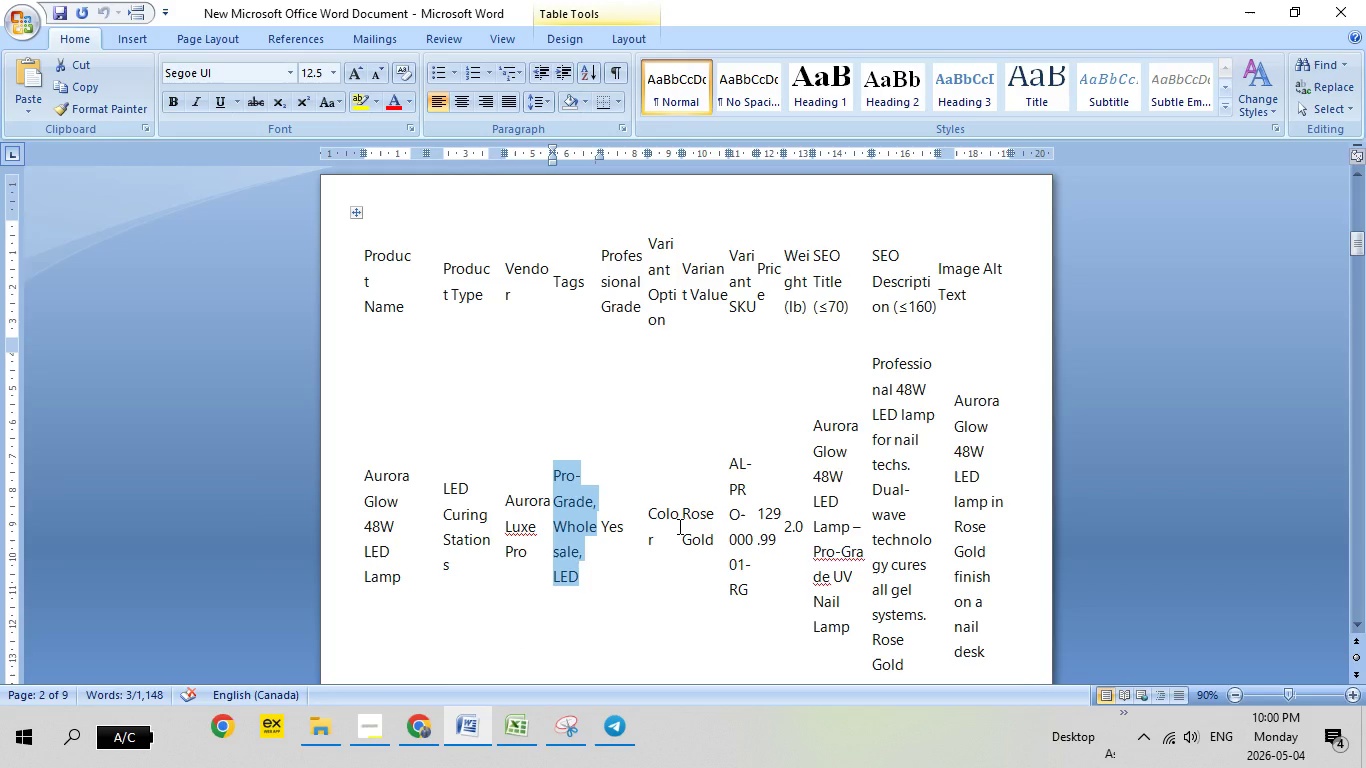 
wait(8.58)
 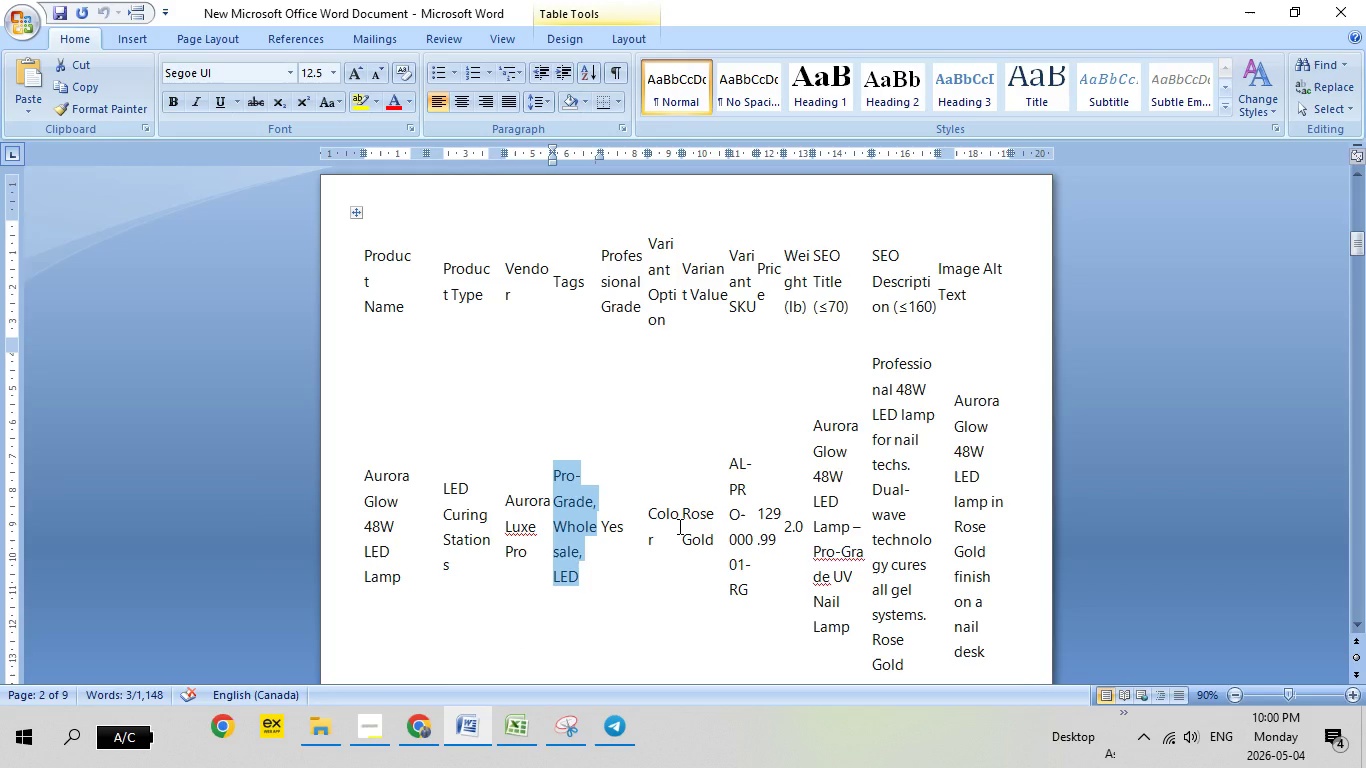 
scroll: coordinate [701, 529], scroll_direction: down, amount: 14.0
 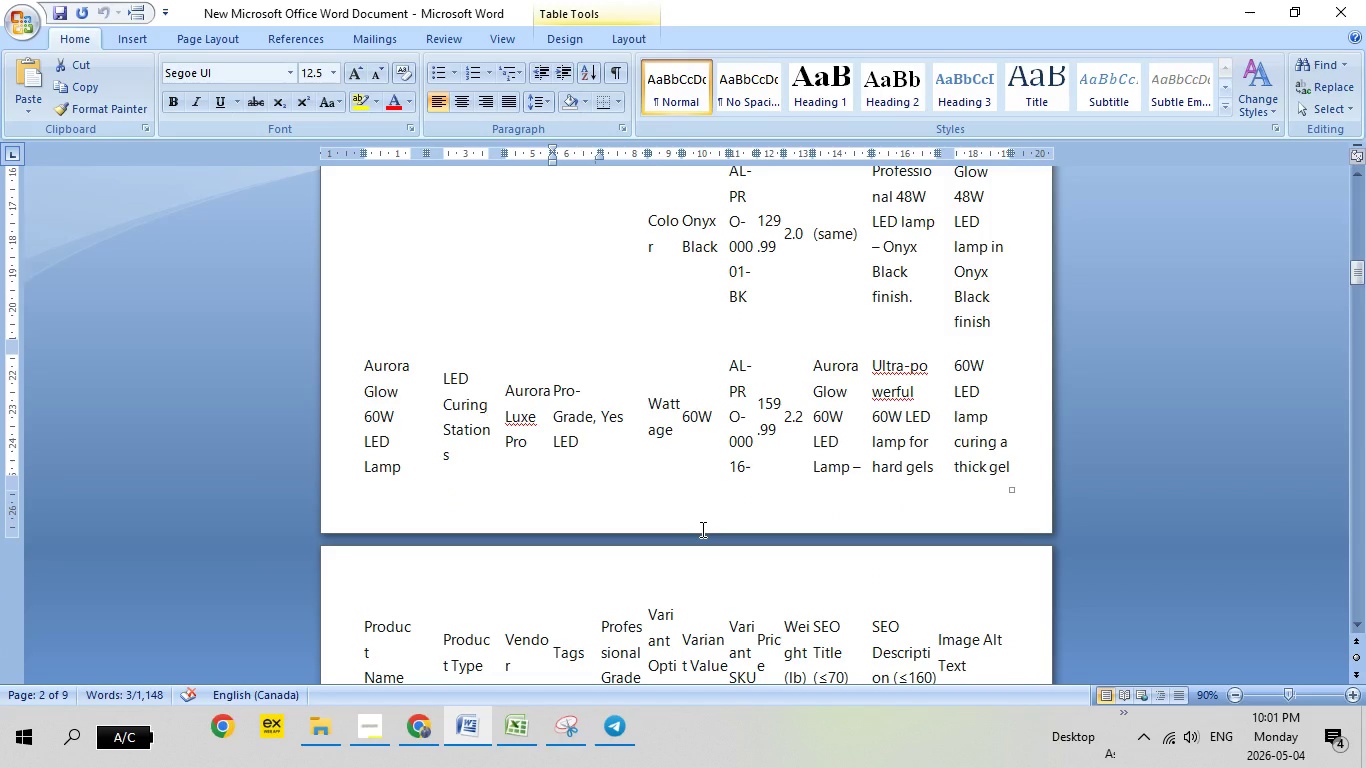 
scroll: coordinate [701, 529], scroll_direction: up, amount: 12.0
 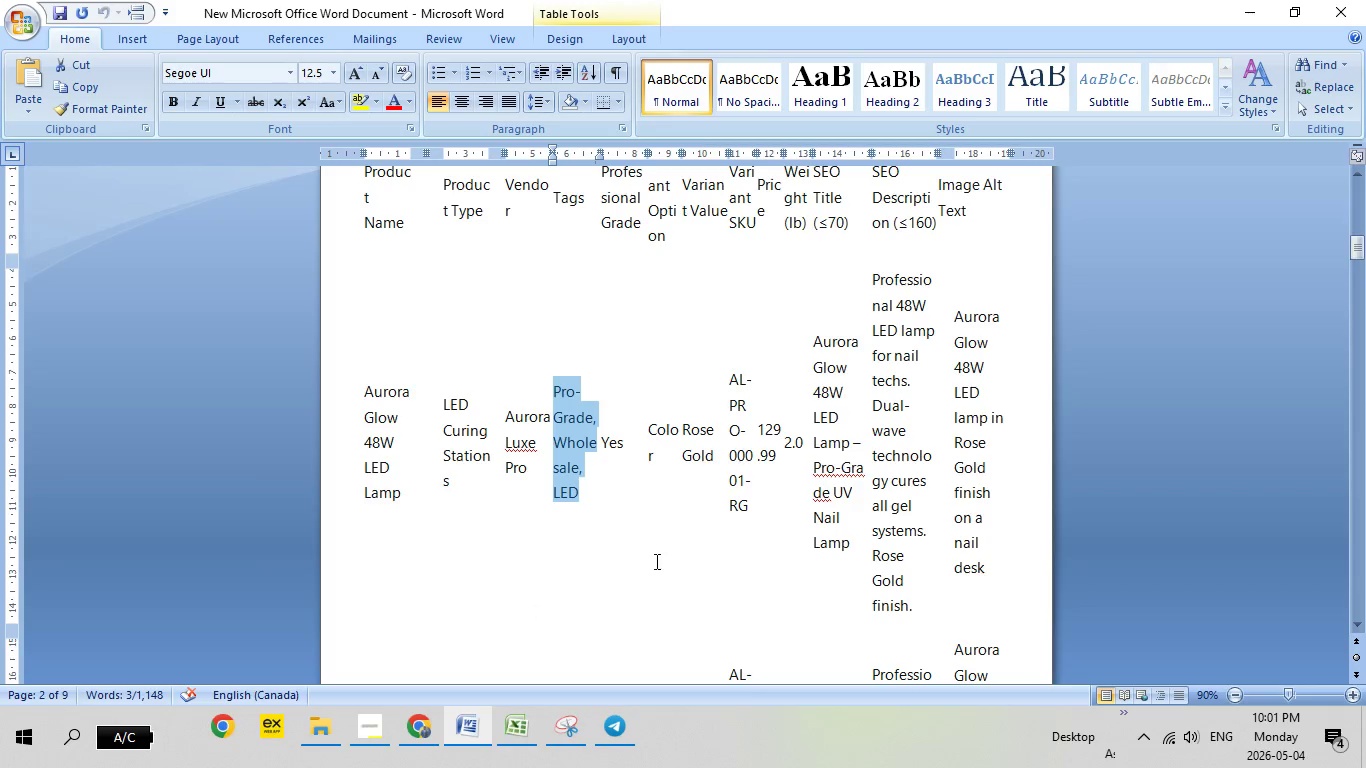 
scroll: coordinate [685, 543], scroll_direction: down, amount: 5.0
 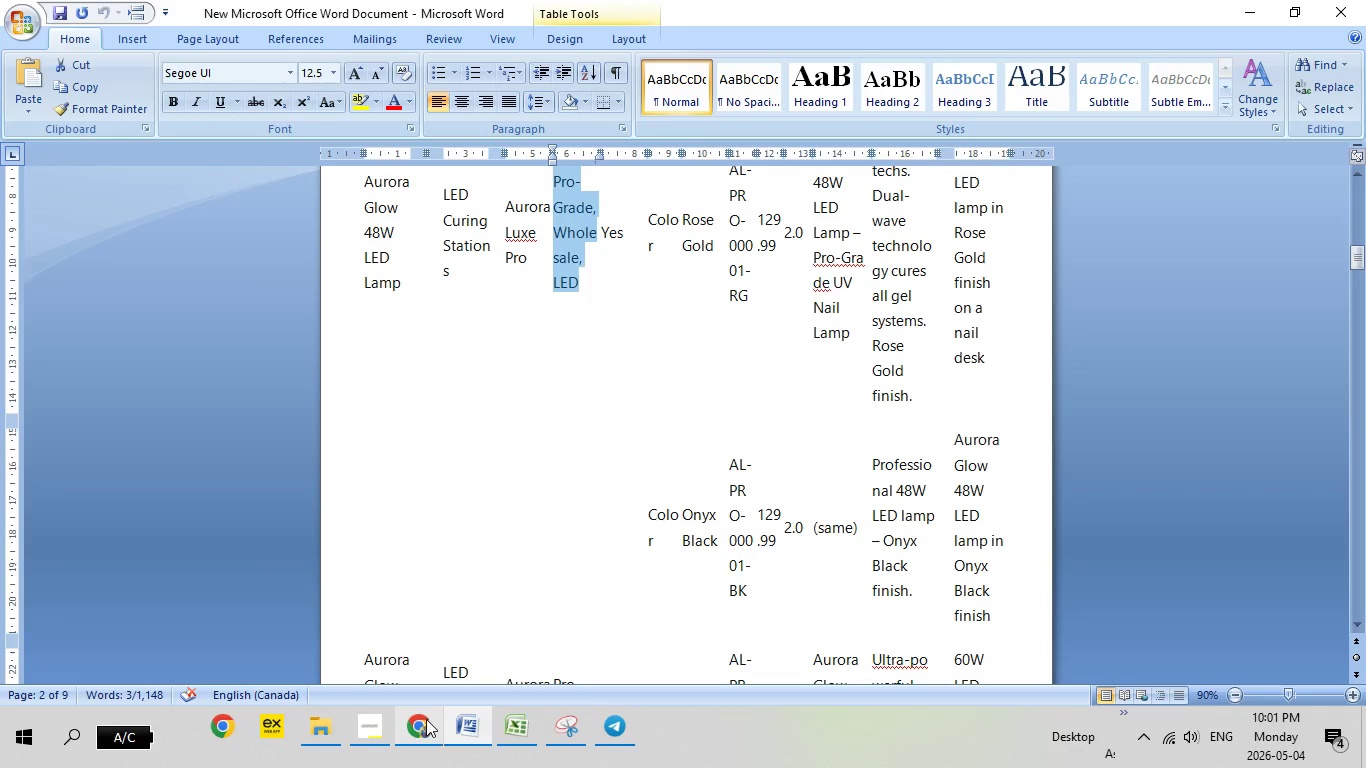 
left_click([426, 719])
 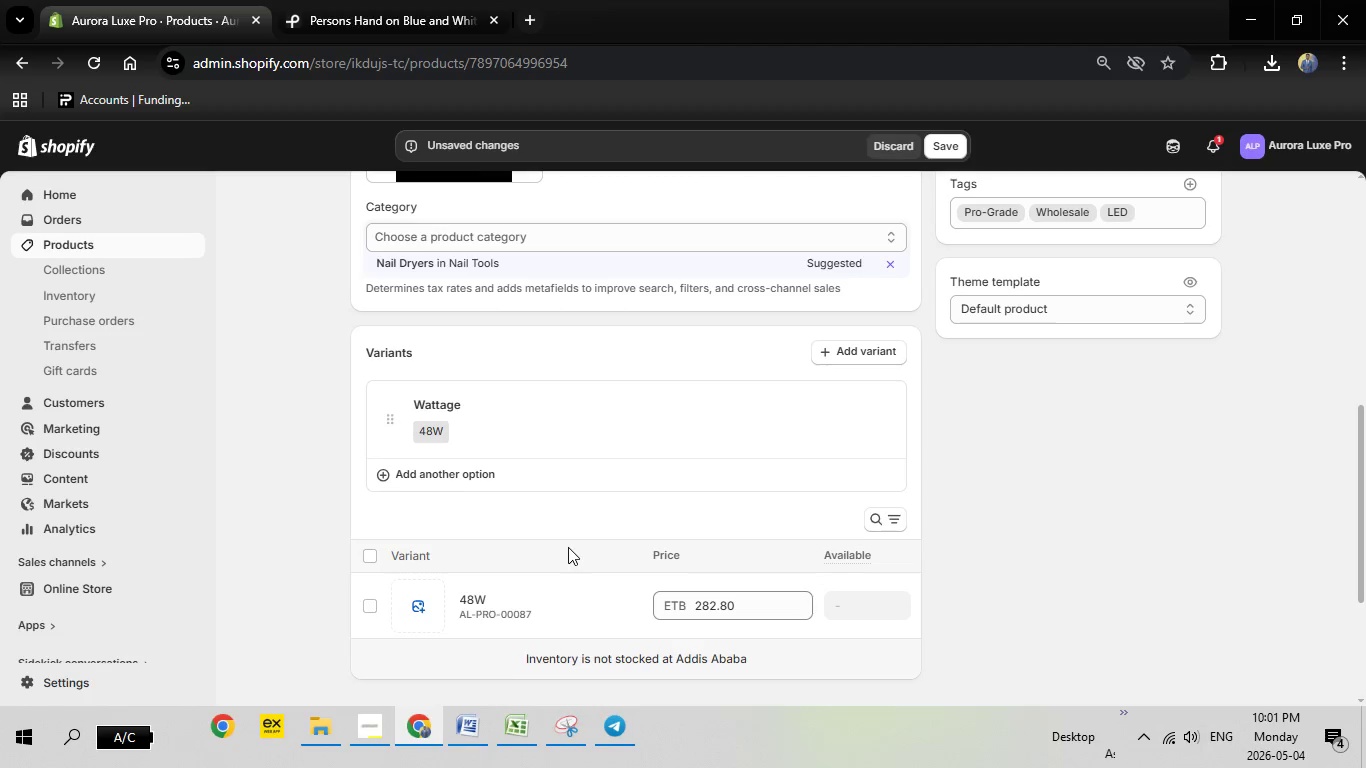 
scroll: coordinate [568, 547], scroll_direction: down, amount: 1.0
 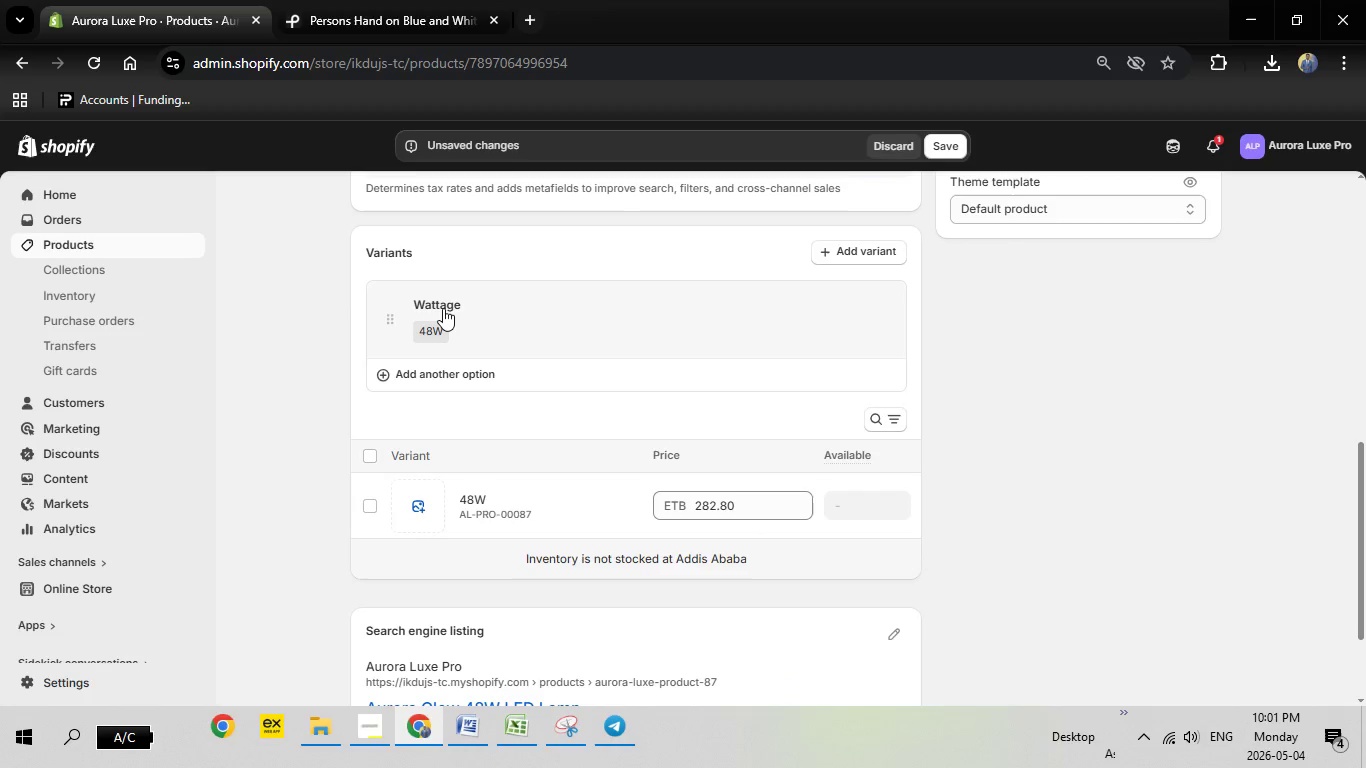 
left_click([443, 308])
 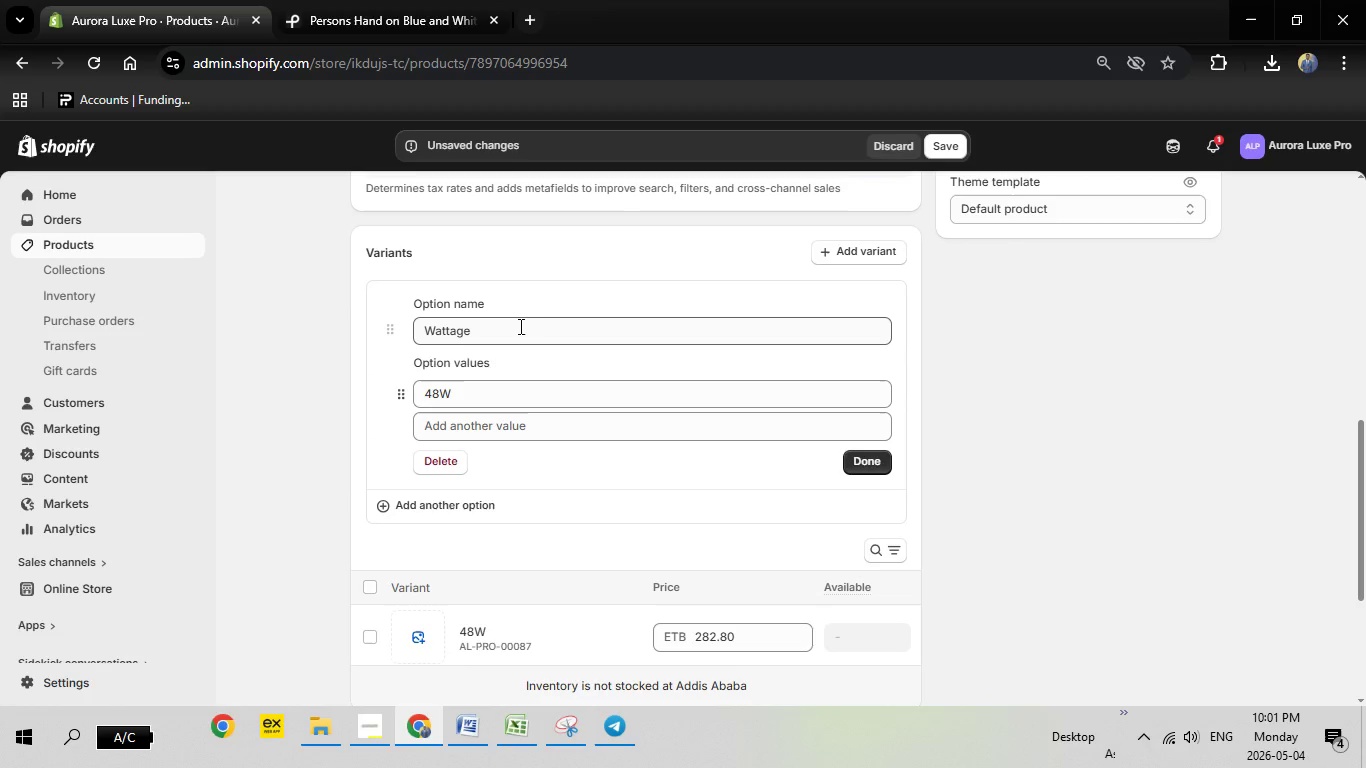 
wait(6.23)
 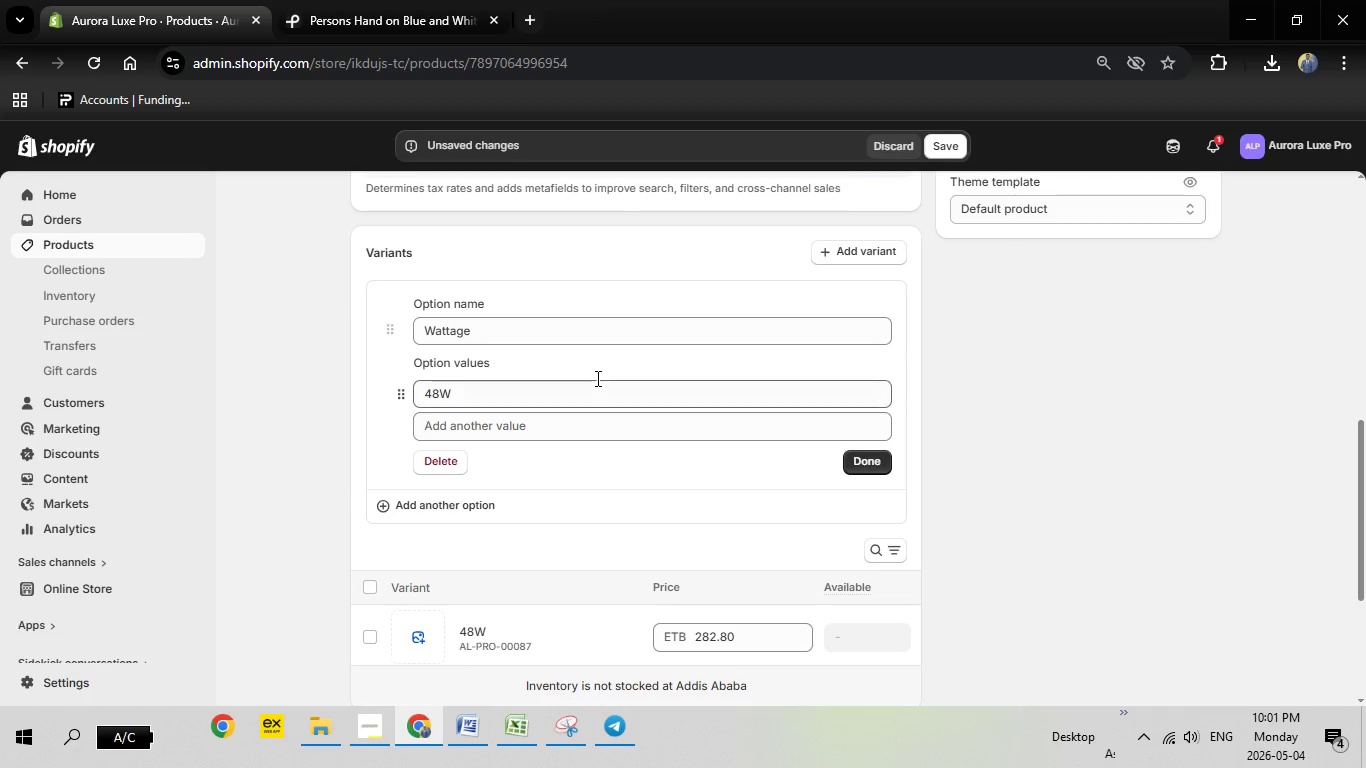 
left_click_drag(start_coordinate=[519, 326], to_coordinate=[396, 326])
 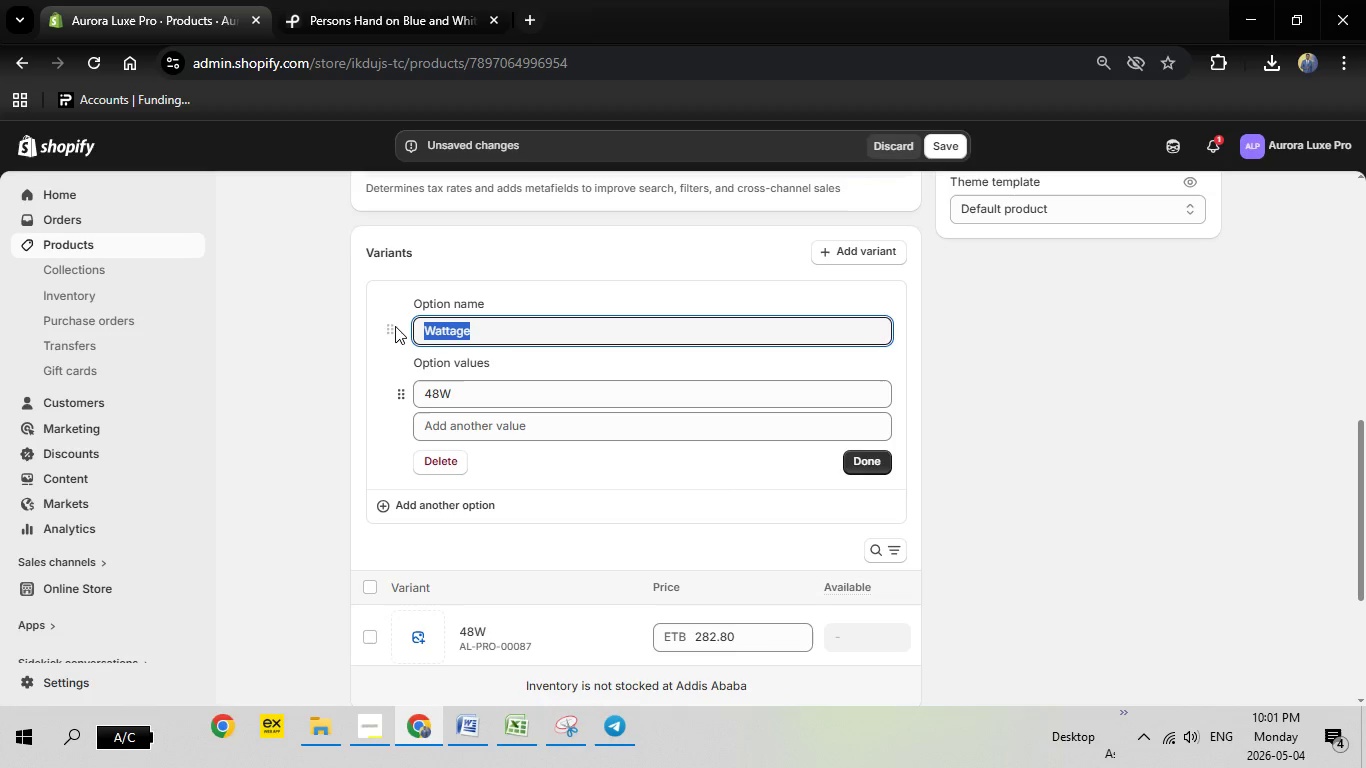 
key(Backspace)
type(Color)
 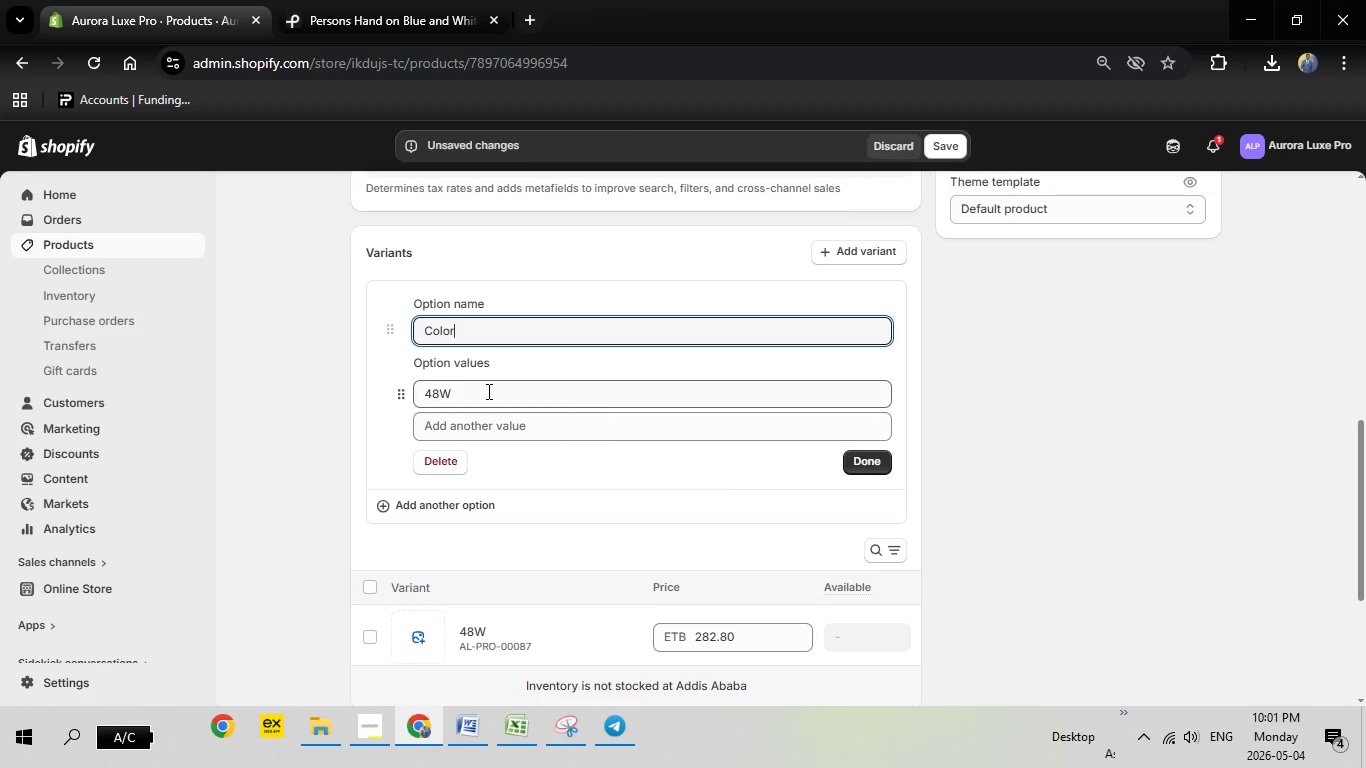 
left_click_drag(start_coordinate=[487, 391], to_coordinate=[414, 391])
 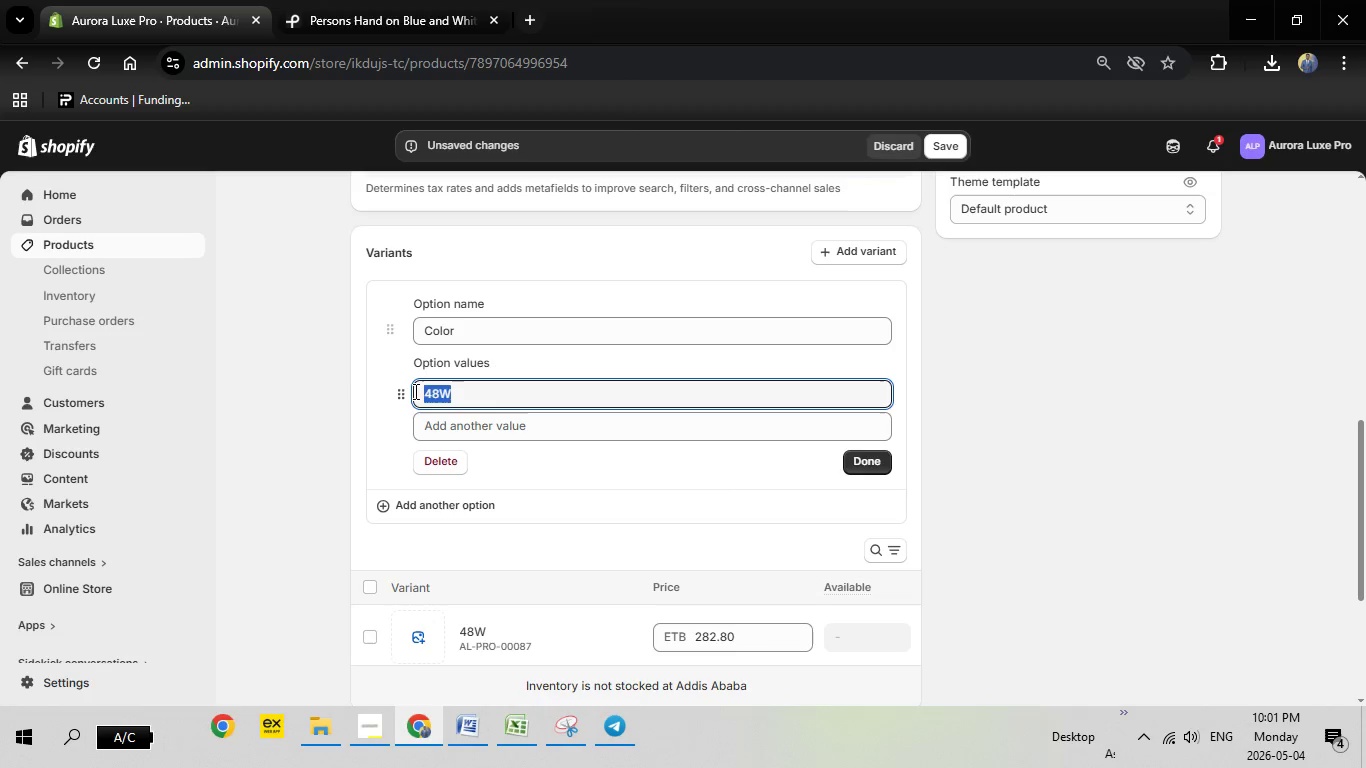 
key(Backspace)
 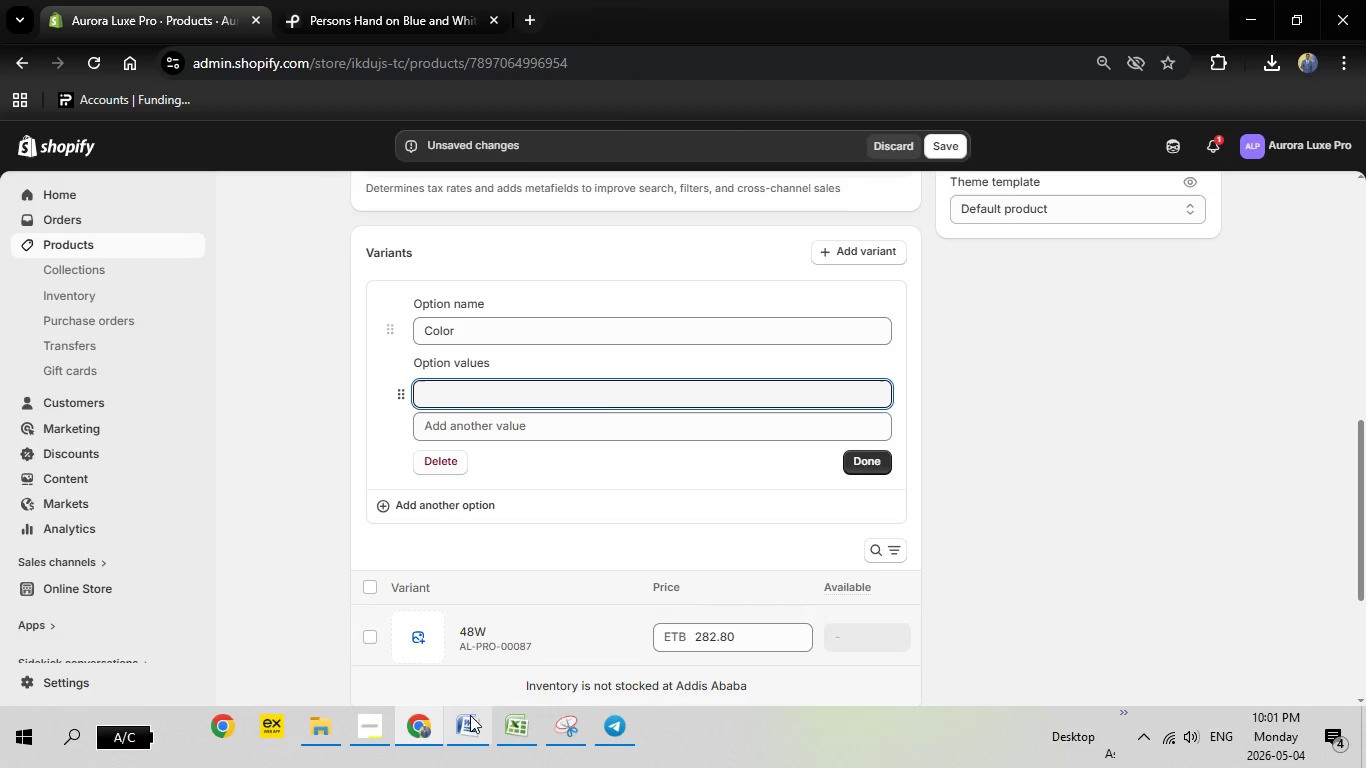 
left_click([474, 719])
 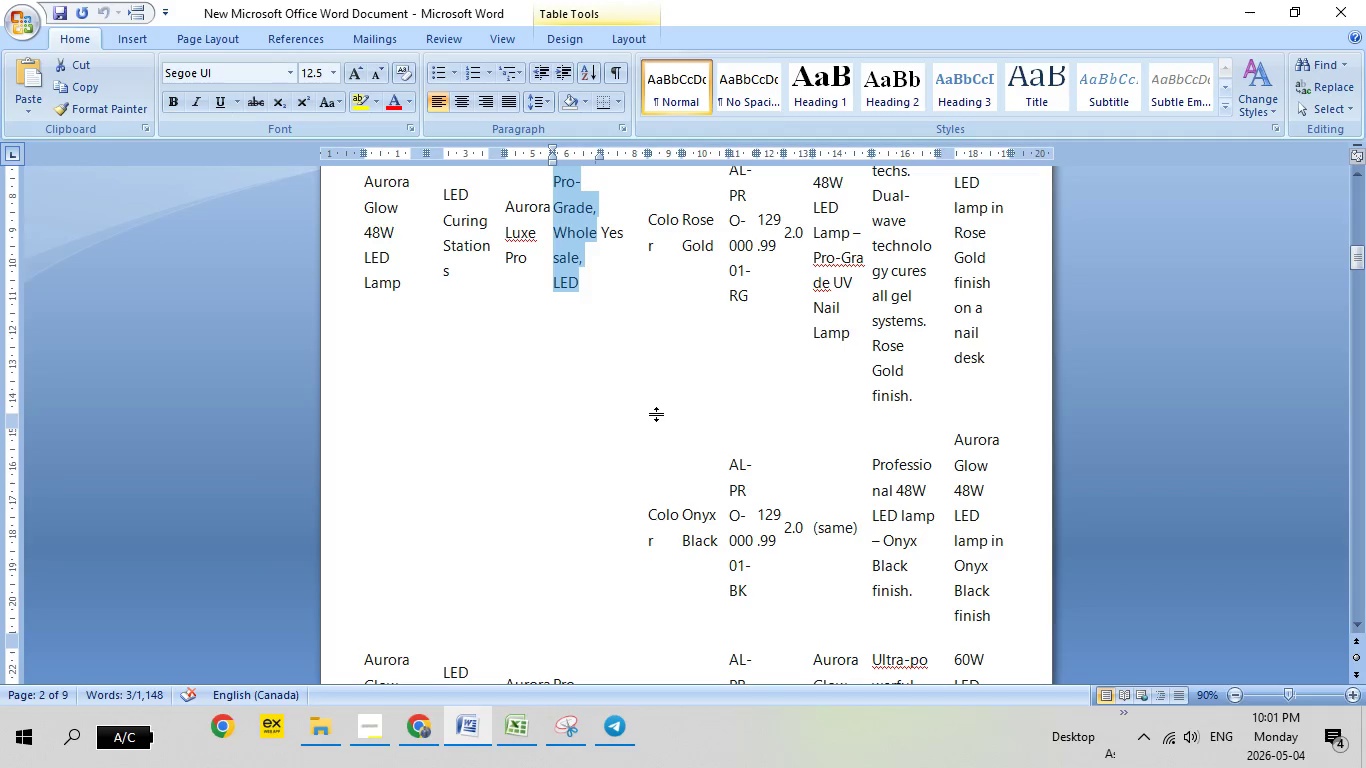 
scroll: coordinate [656, 414], scroll_direction: up, amount: 2.0
 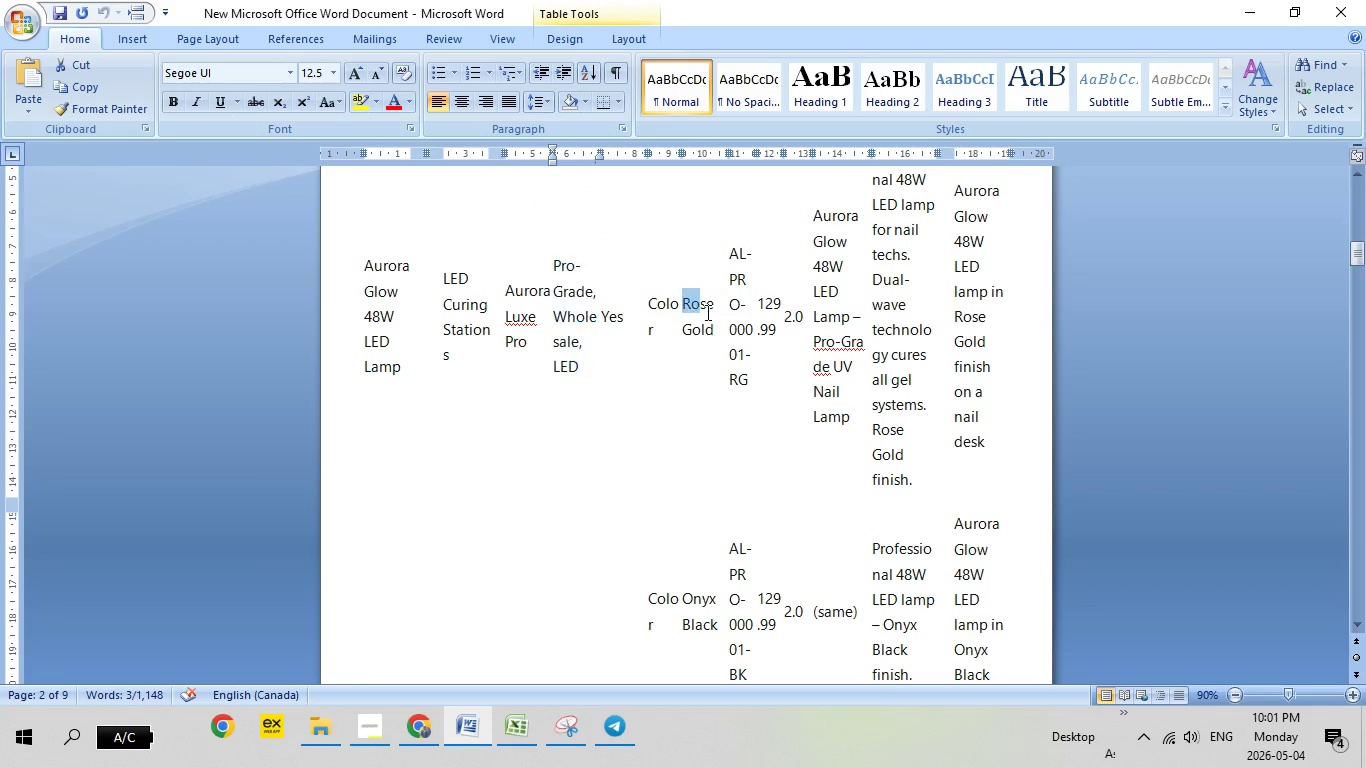 
left_click_drag(start_coordinate=[684, 303], to_coordinate=[716, 315])
 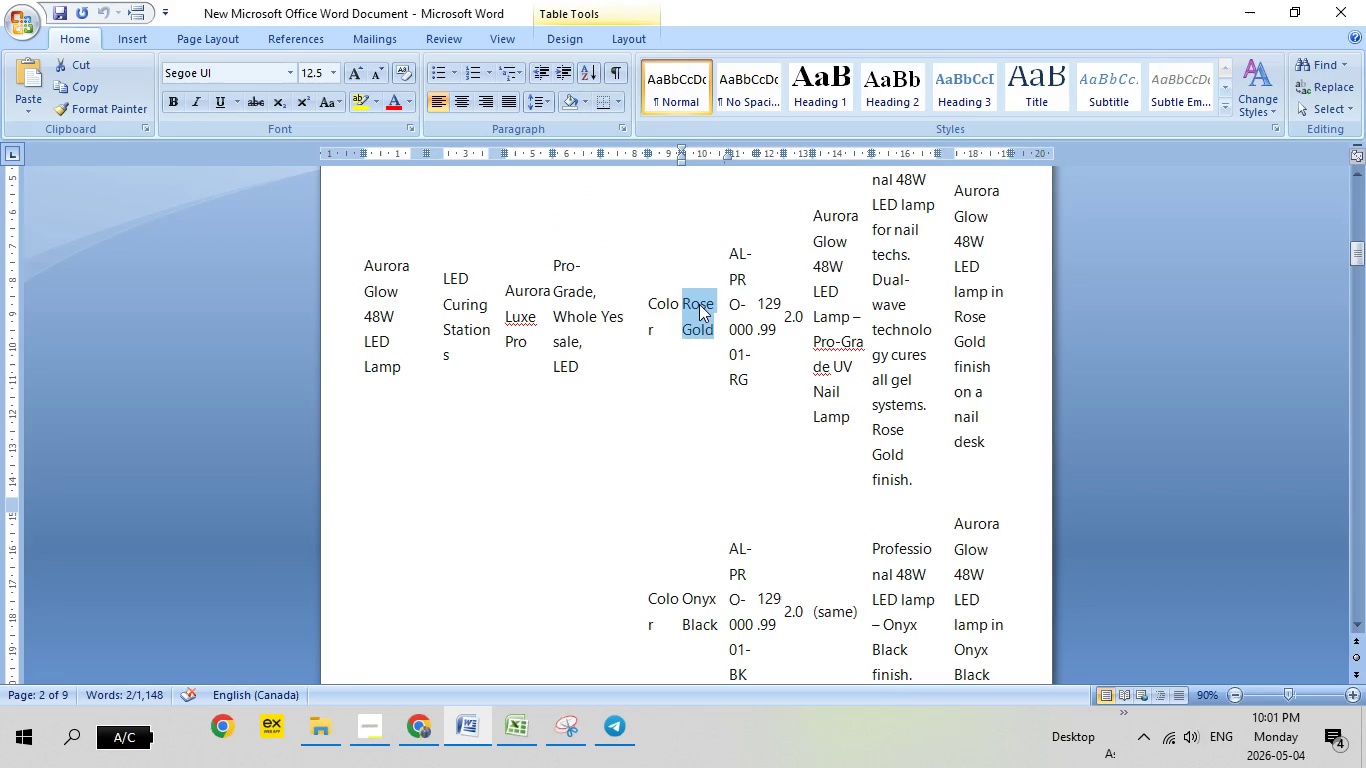 
right_click([699, 304])
 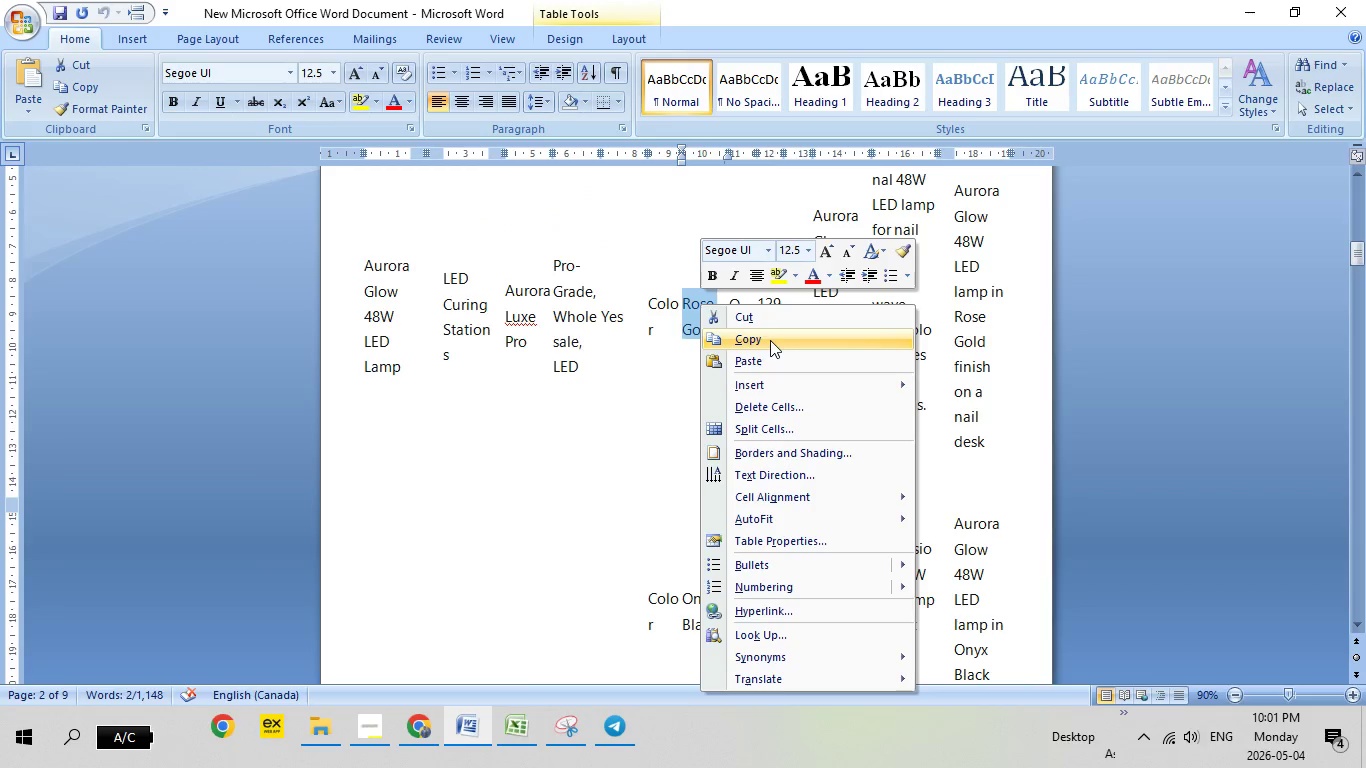 
left_click([770, 340])
 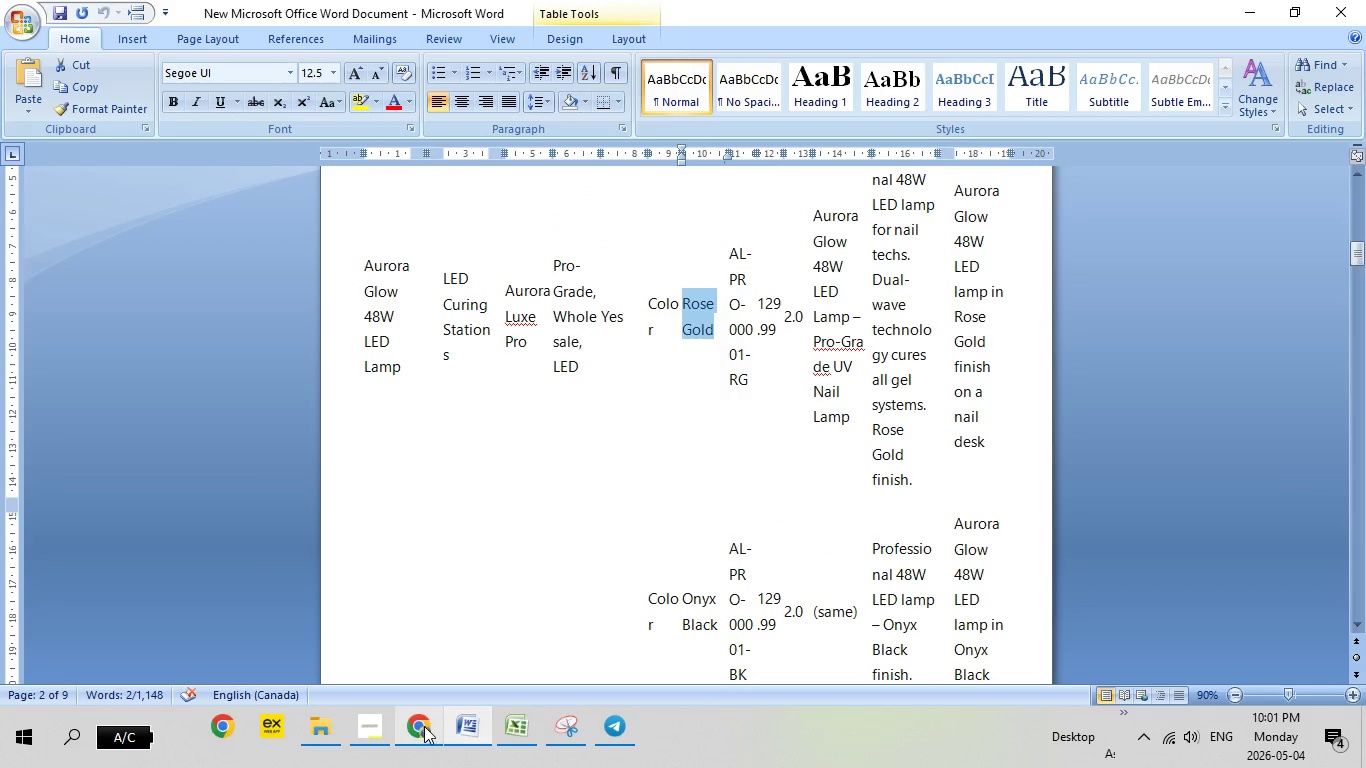 
left_click([424, 726])
 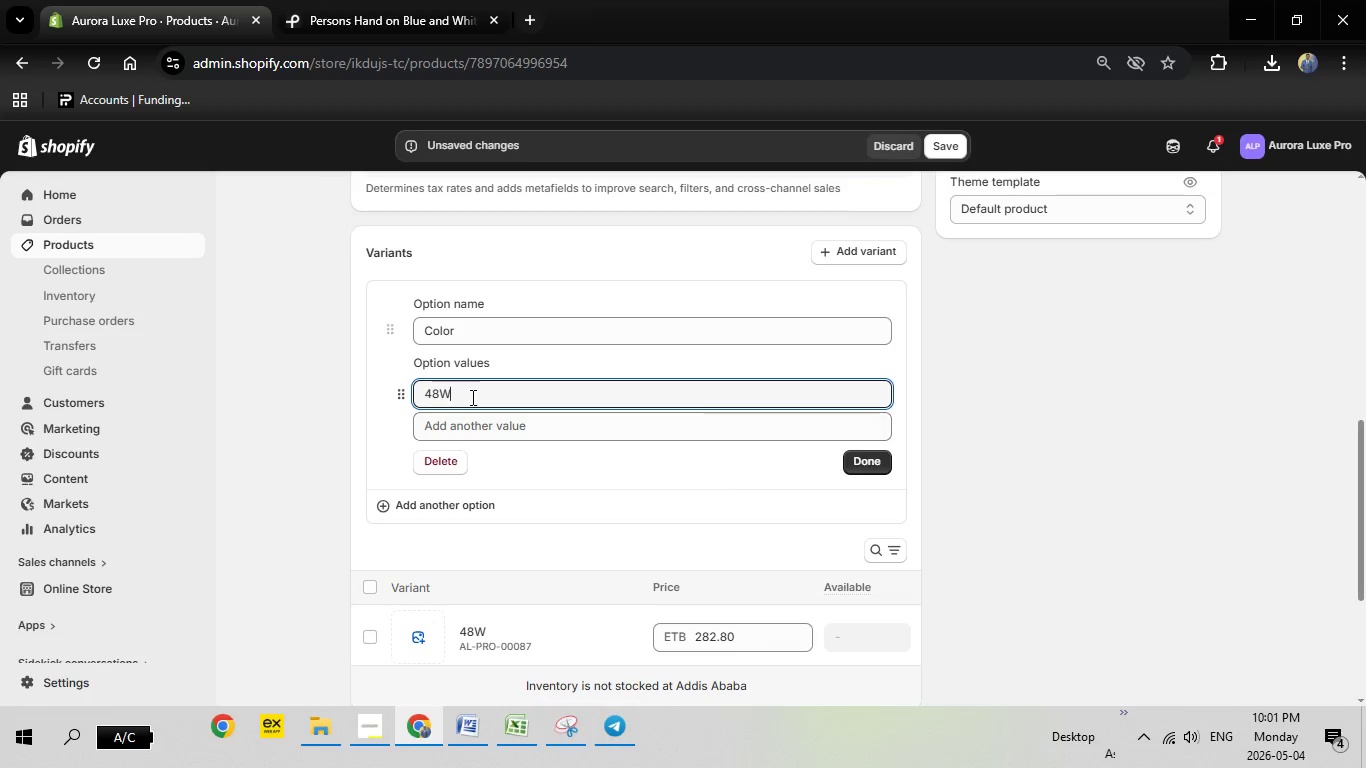 
left_click_drag(start_coordinate=[471, 397], to_coordinate=[400, 385])
 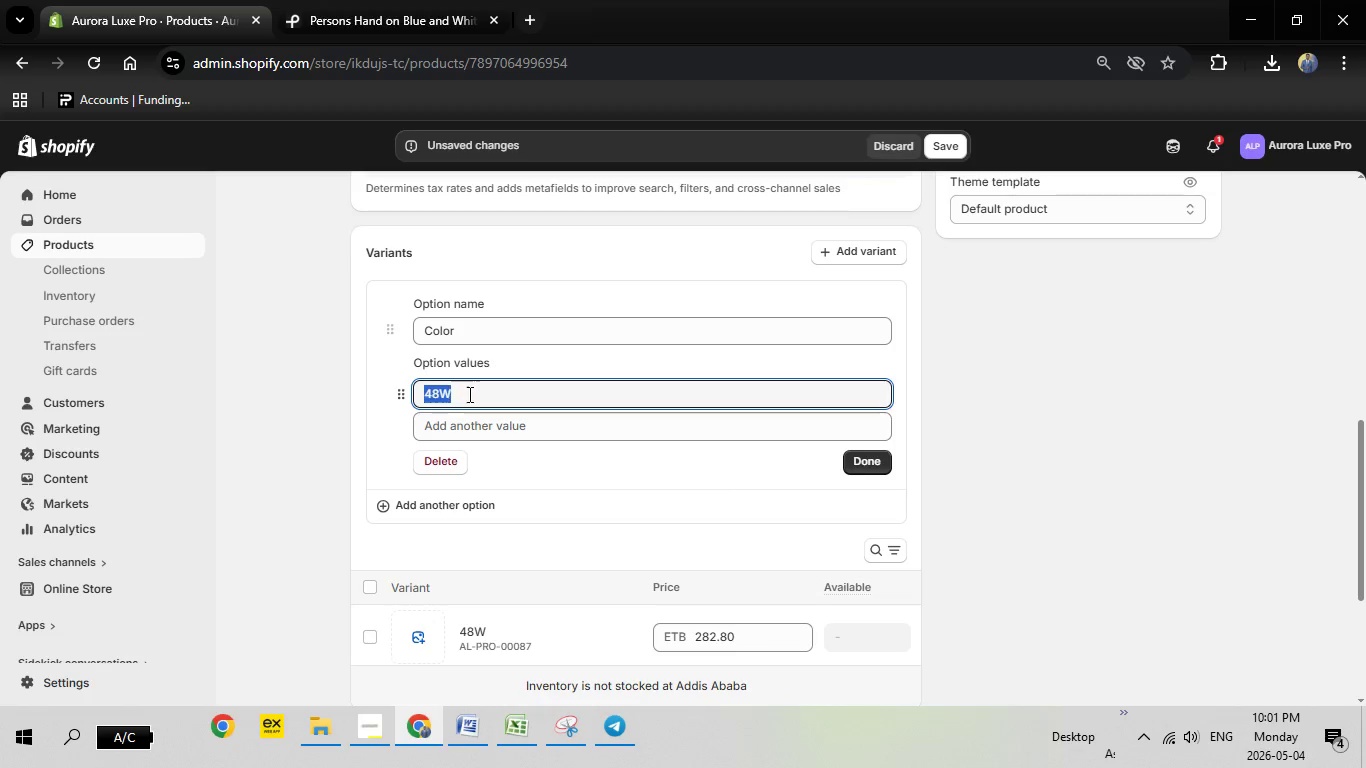 
key(Backspace)
 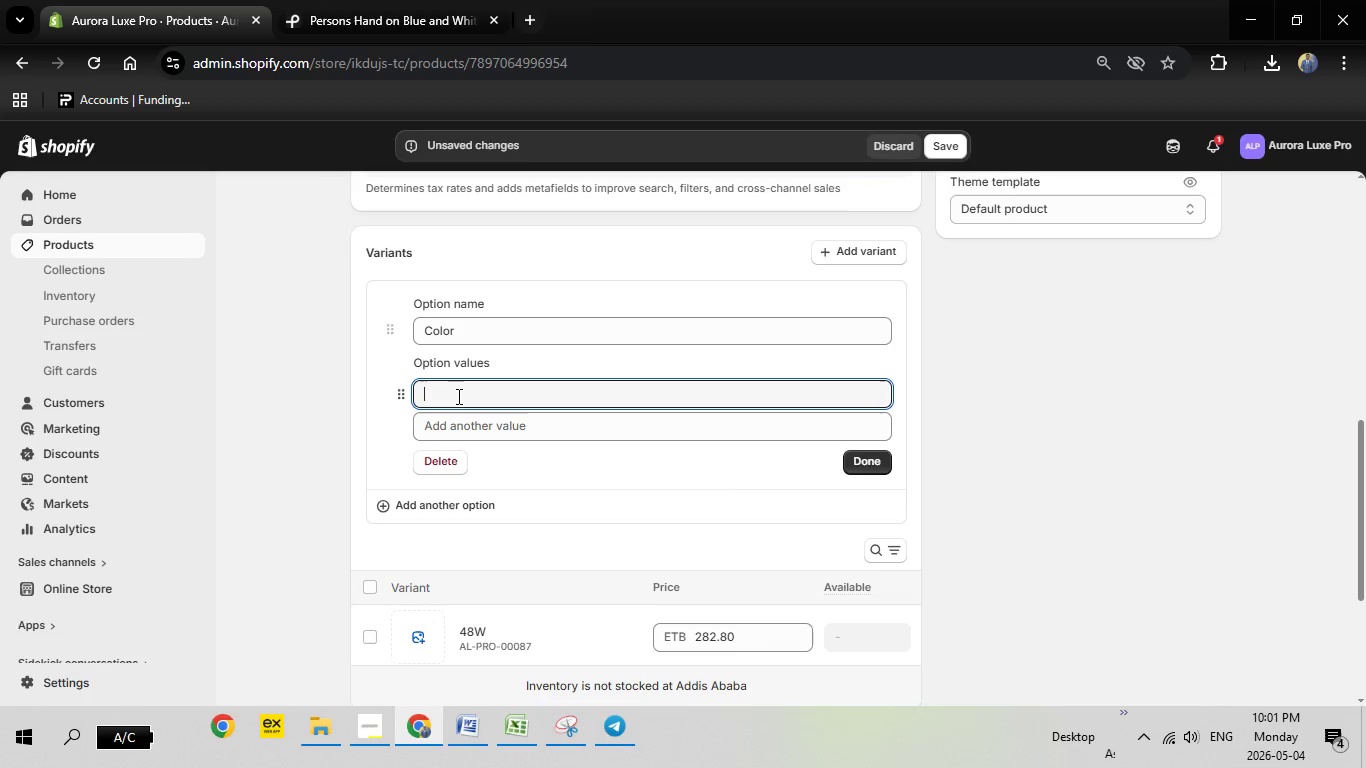 
right_click([457, 396])
 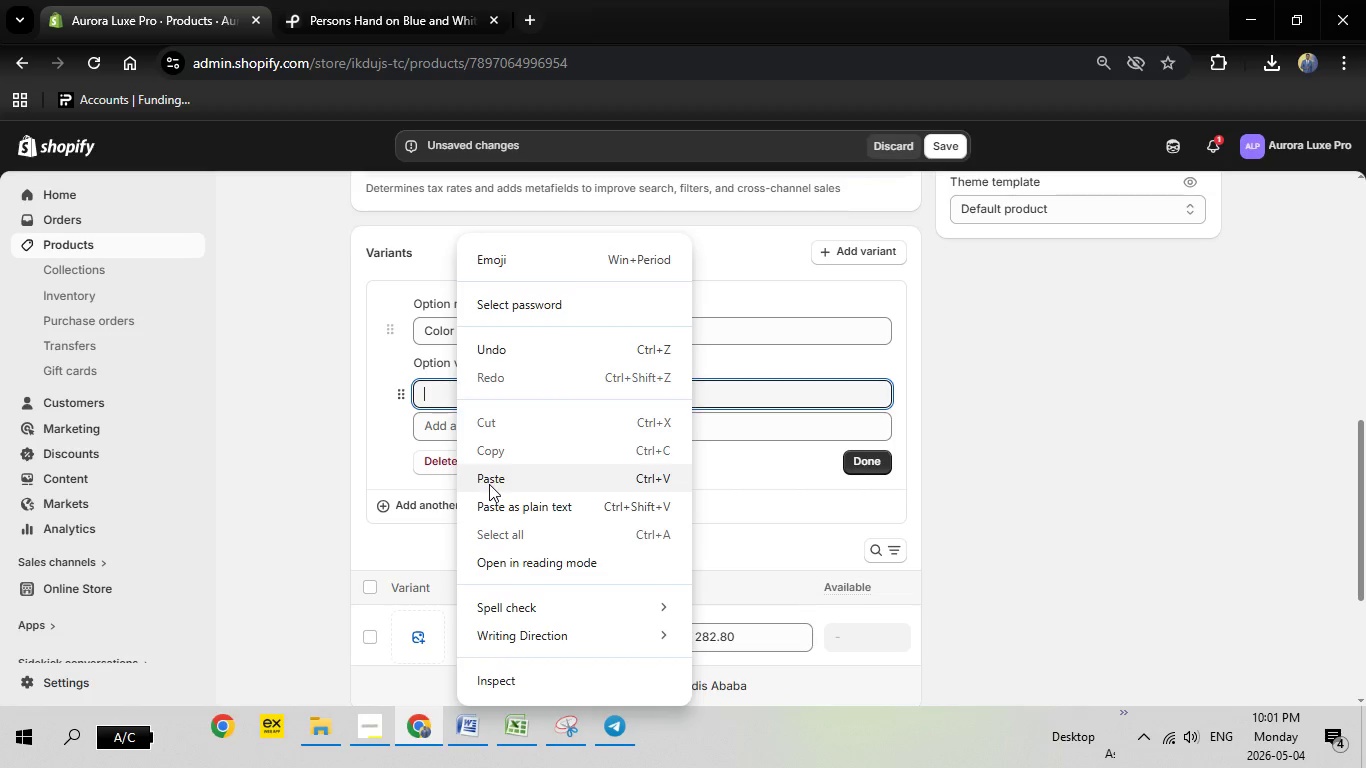 
left_click([492, 477])
 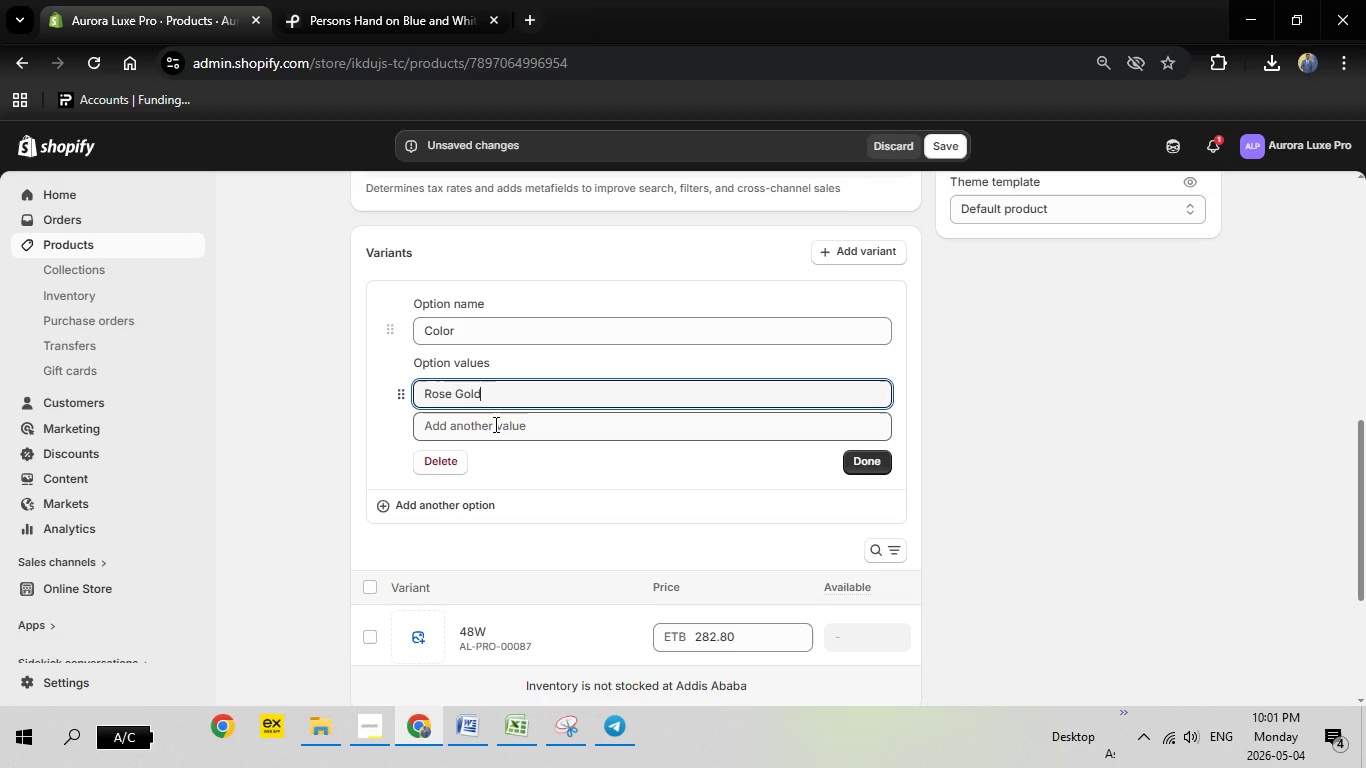 
left_click([494, 424])
 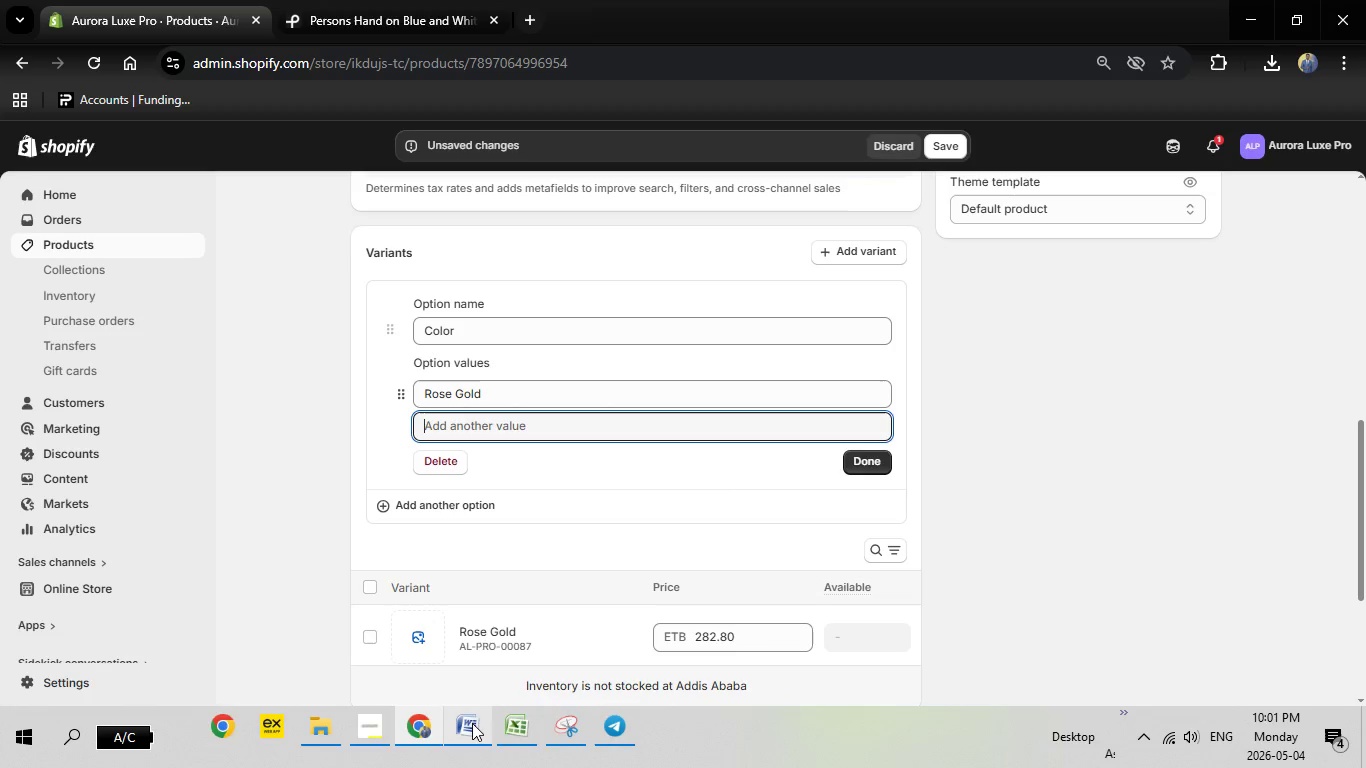 
left_click([472, 730])
 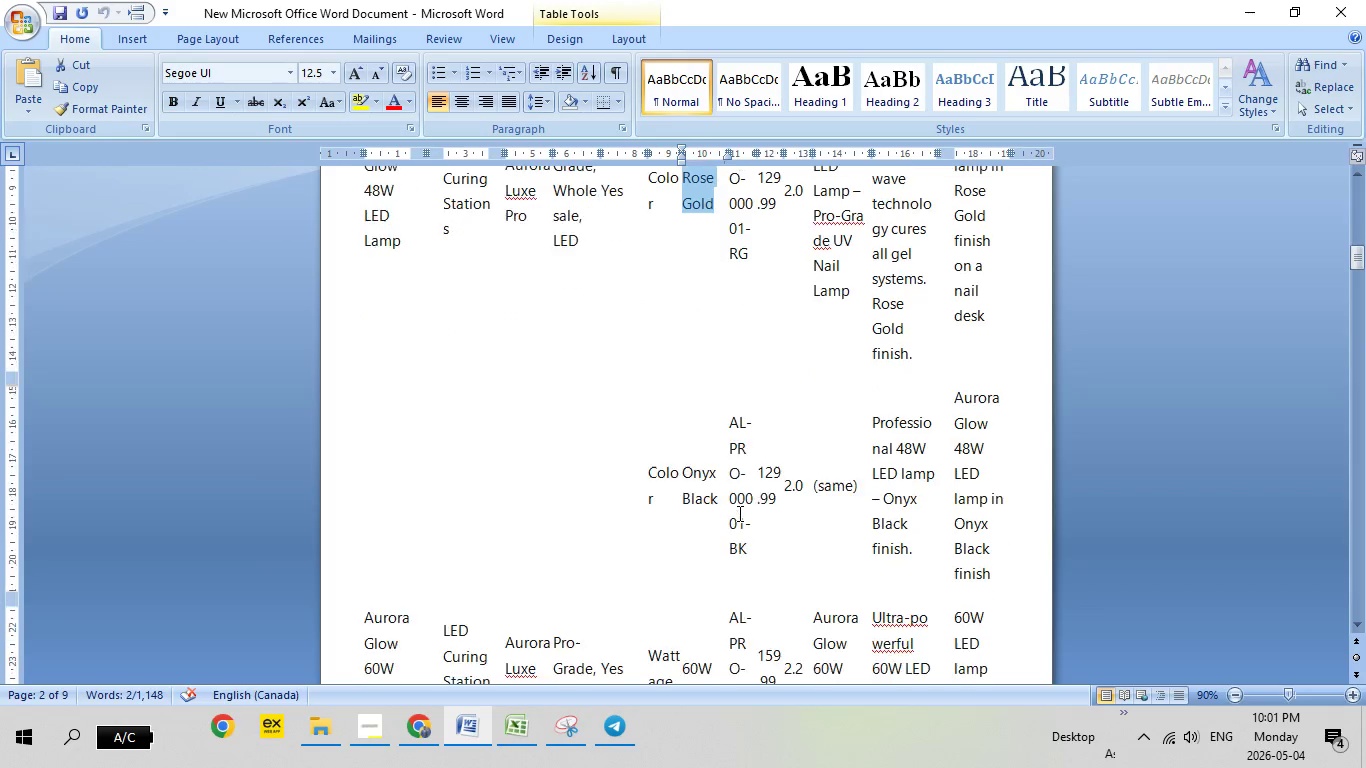 
scroll: coordinate [738, 513], scroll_direction: down, amount: 3.0
 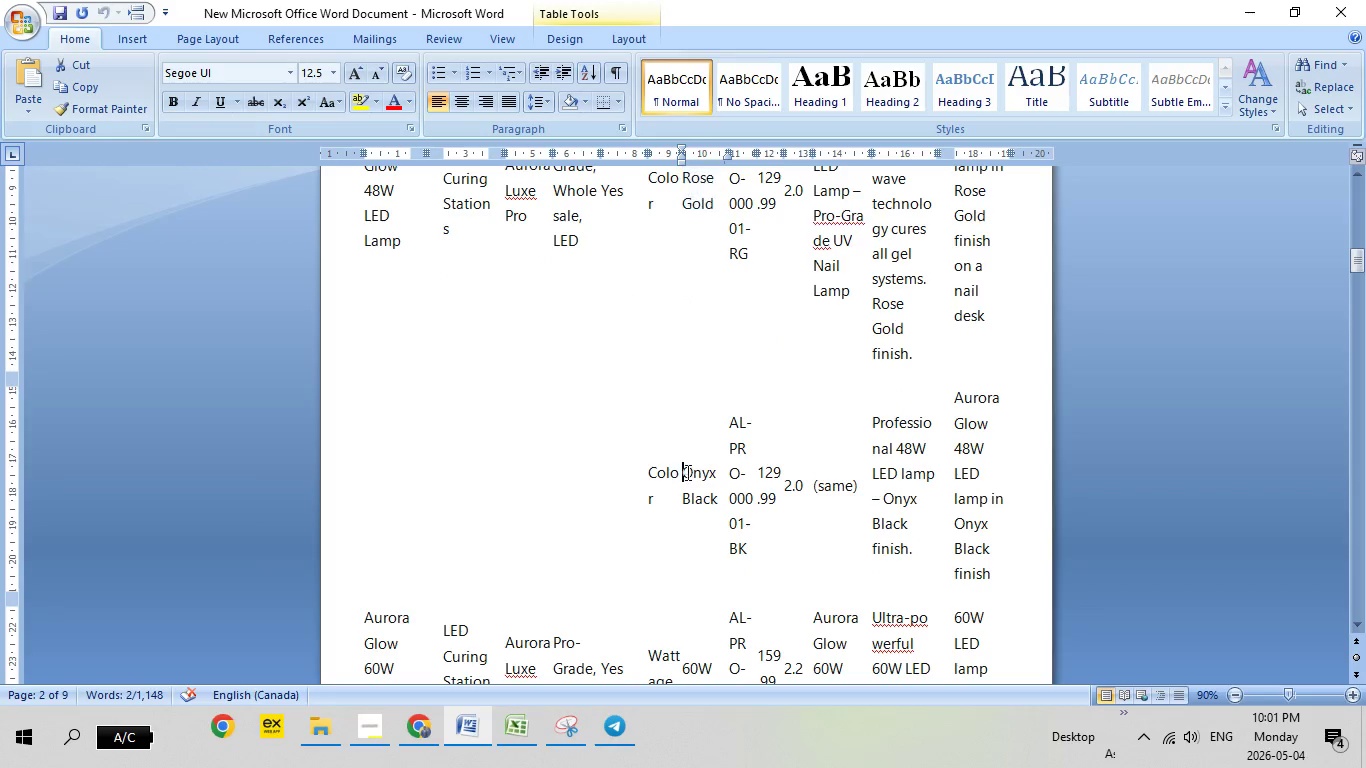 
left_click_drag(start_coordinate=[686, 466], to_coordinate=[717, 493])
 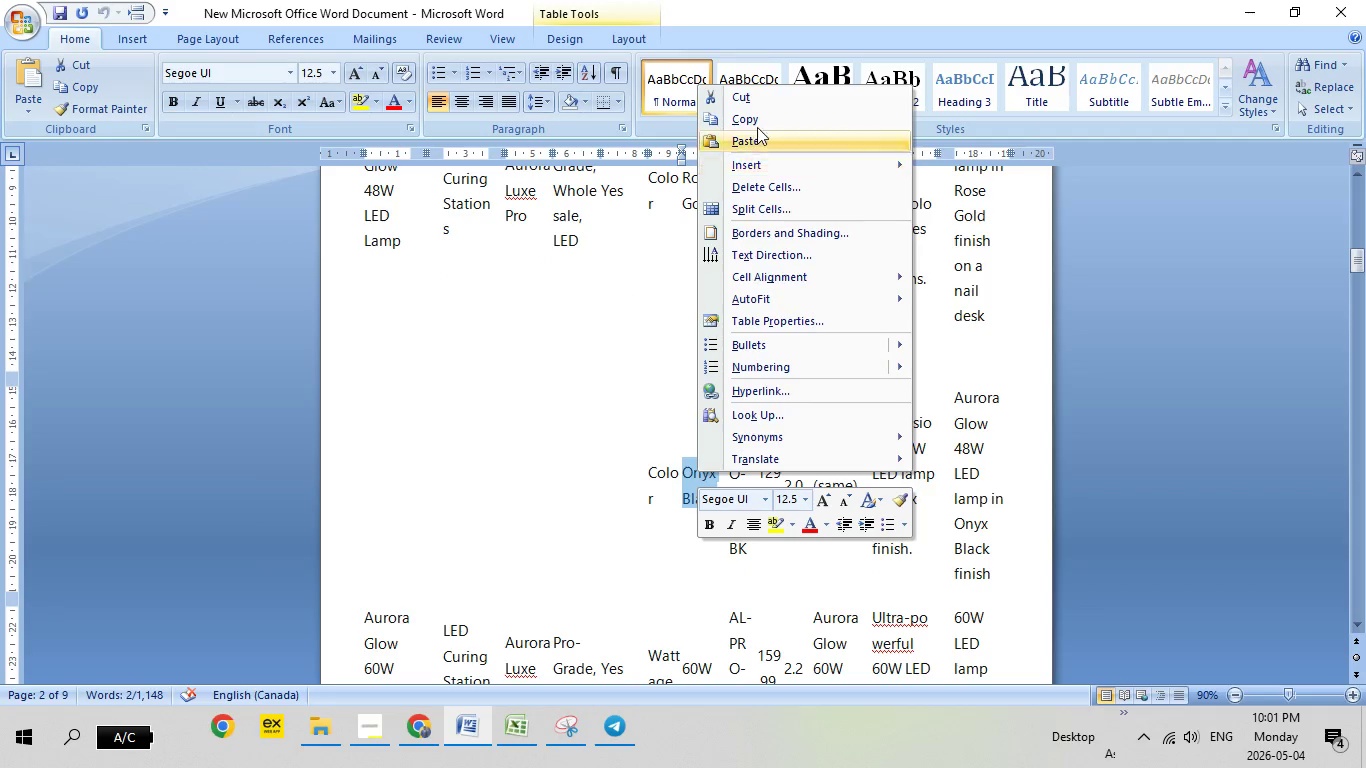 
left_click([754, 111])
 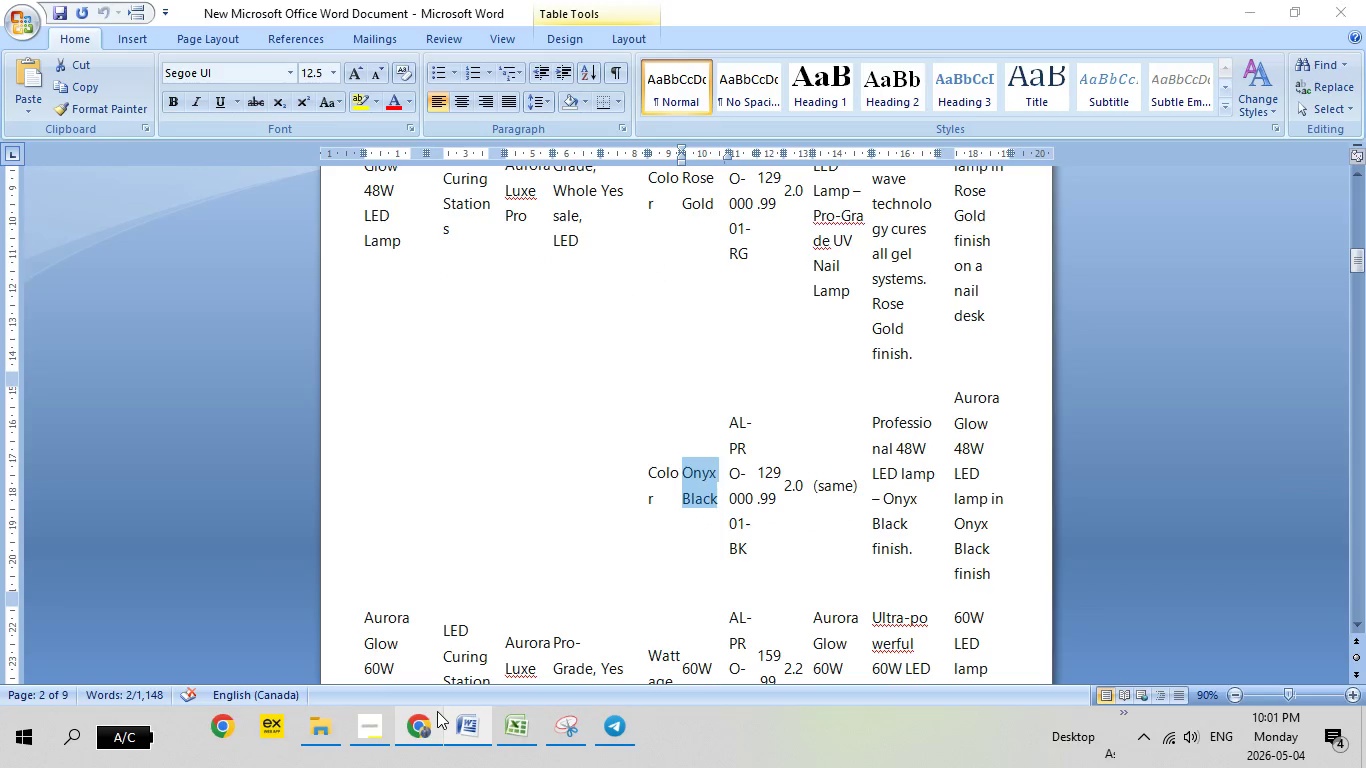 
left_click([437, 711])
 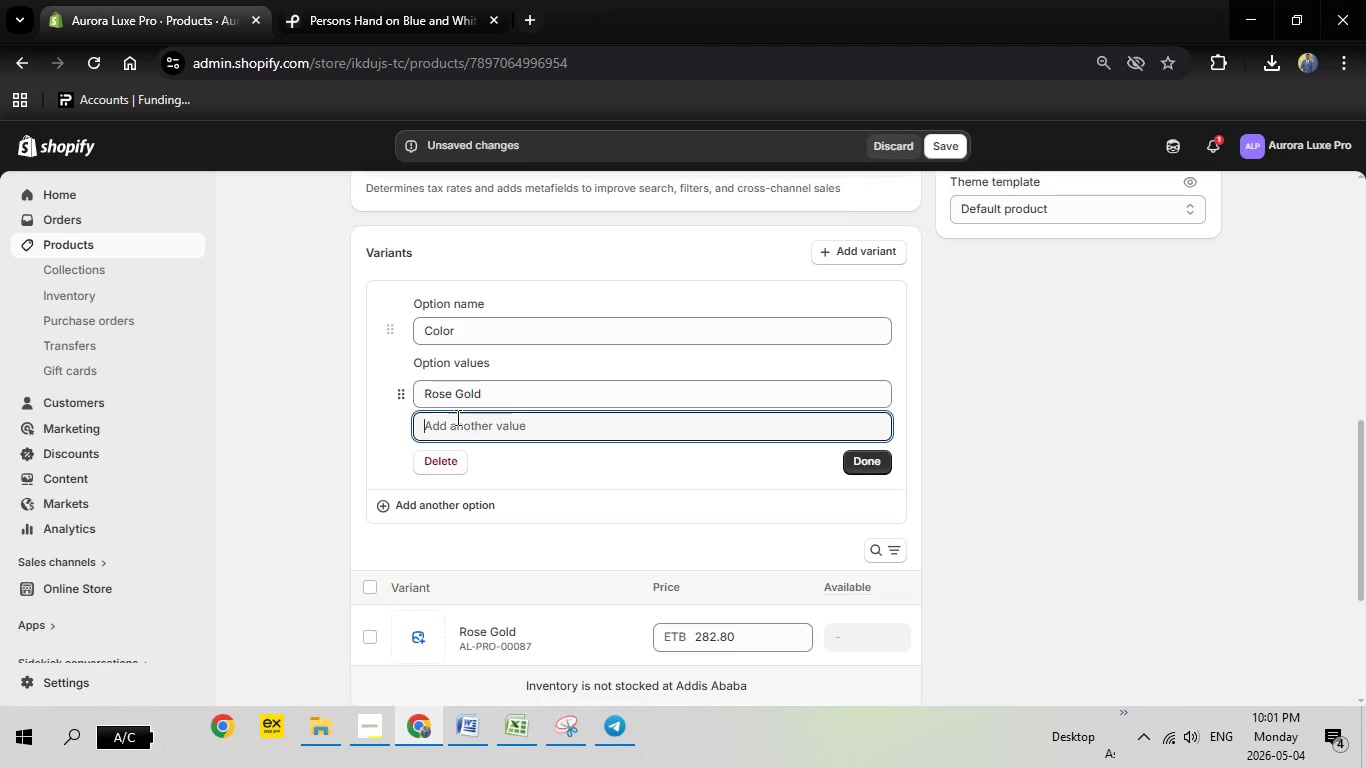 
right_click([456, 417])
 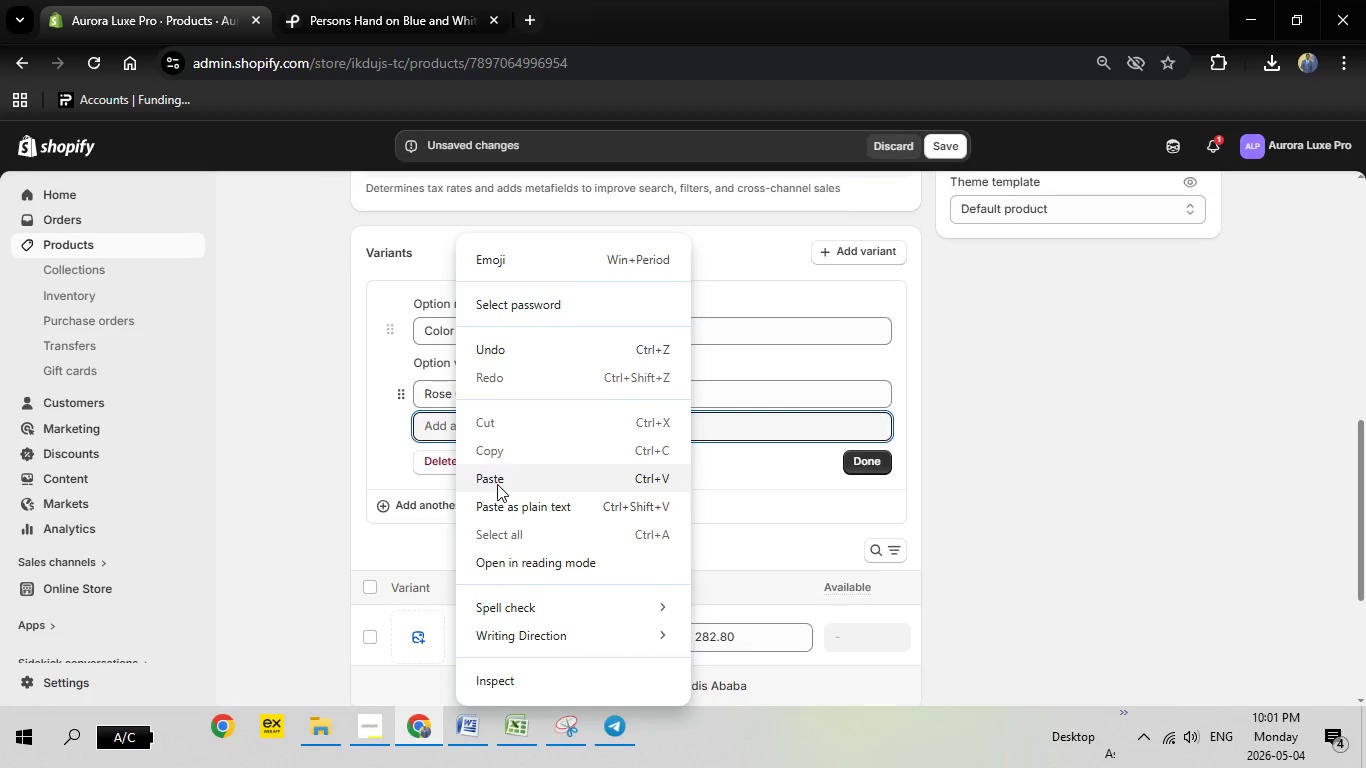 
left_click([497, 484])
 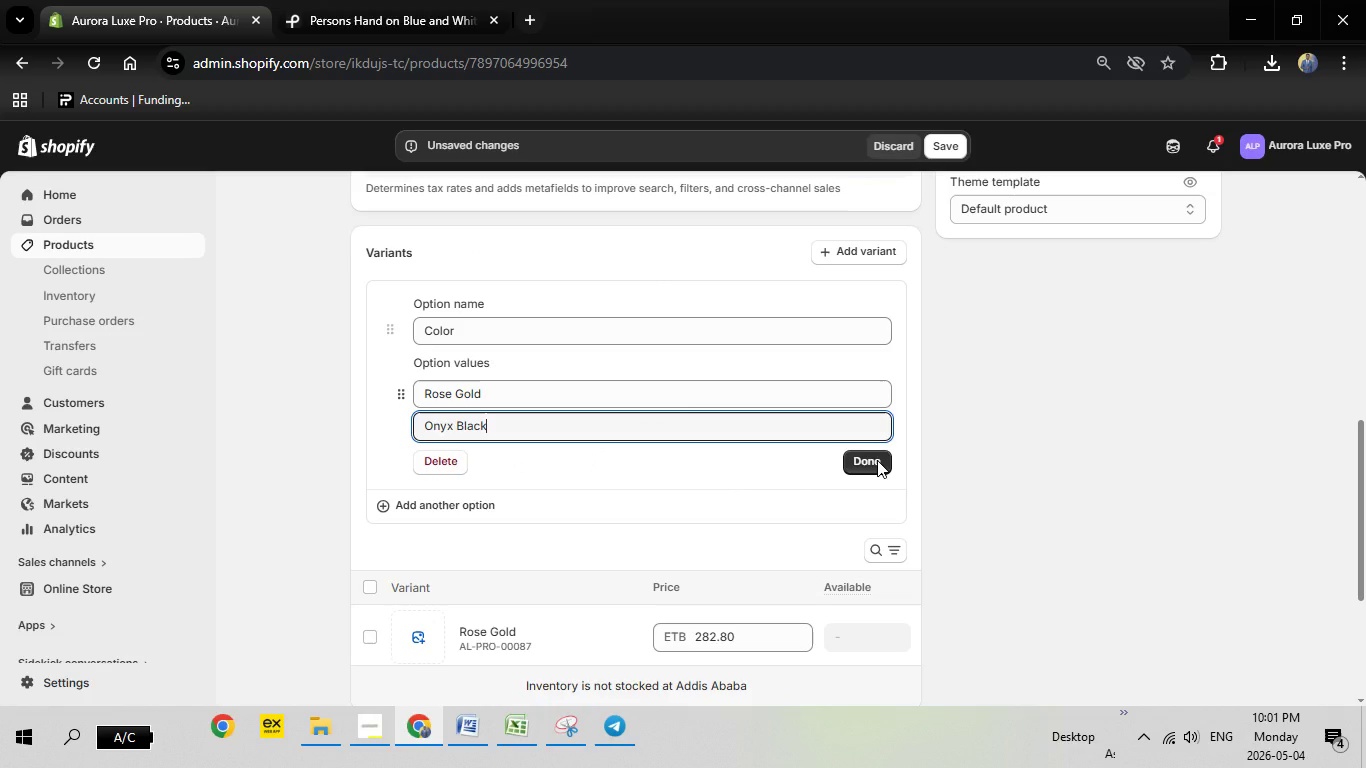 
left_click([877, 460])
 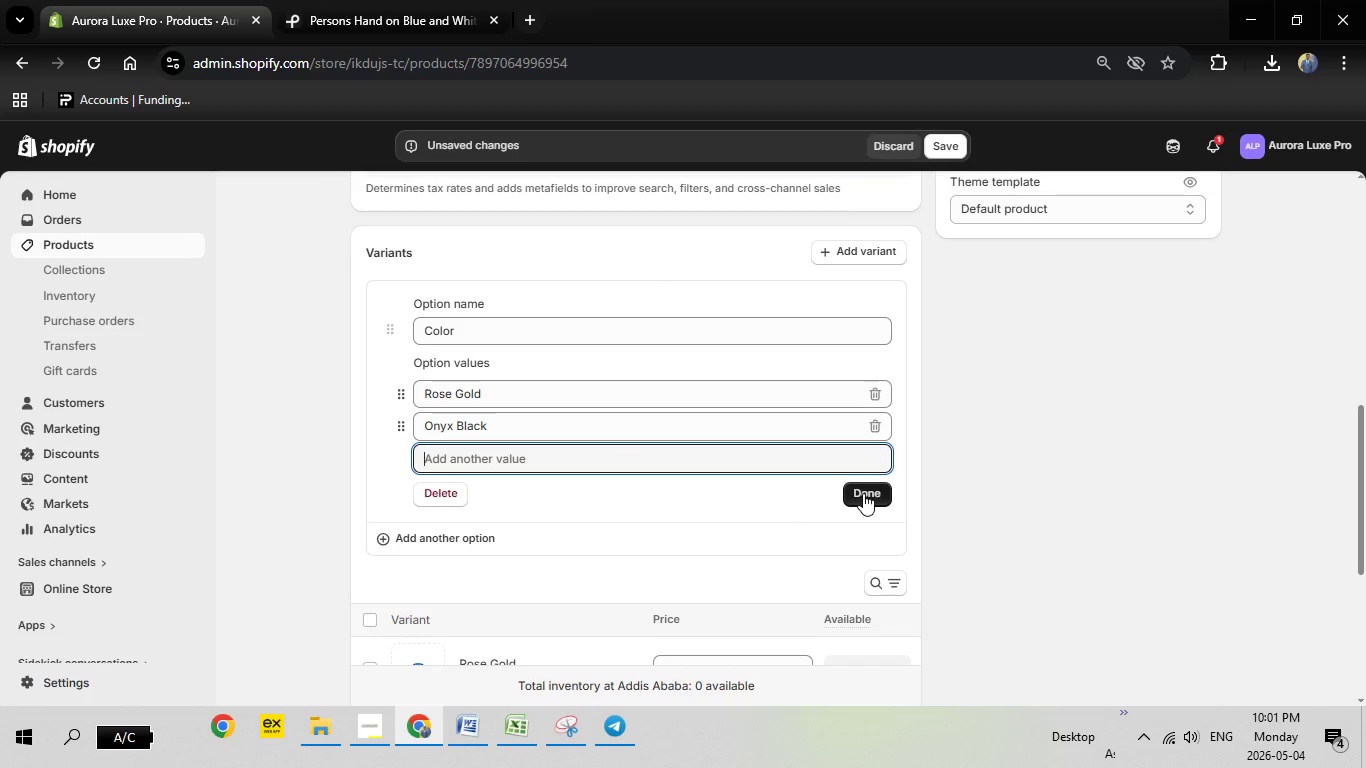 
left_click([863, 492])
 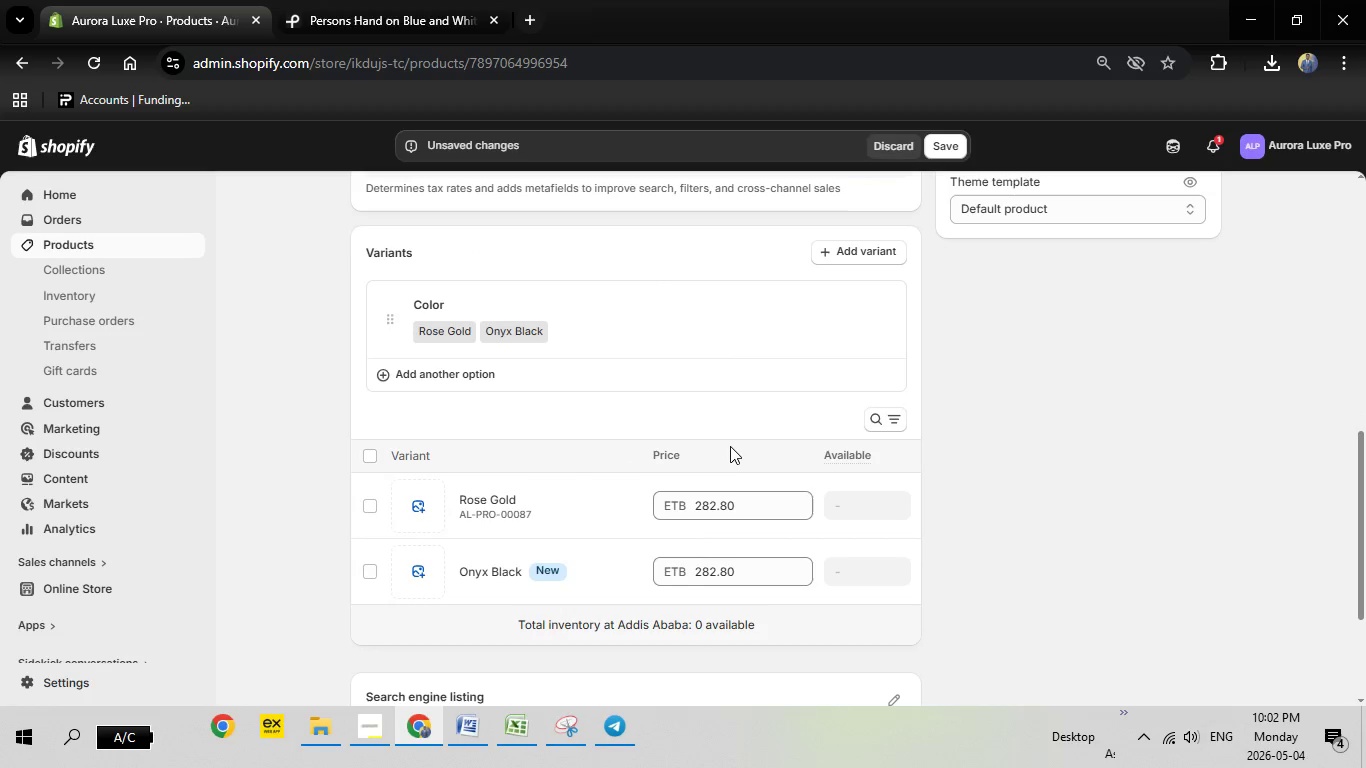 
scroll: coordinate [730, 446], scroll_direction: down, amount: 2.0
 